 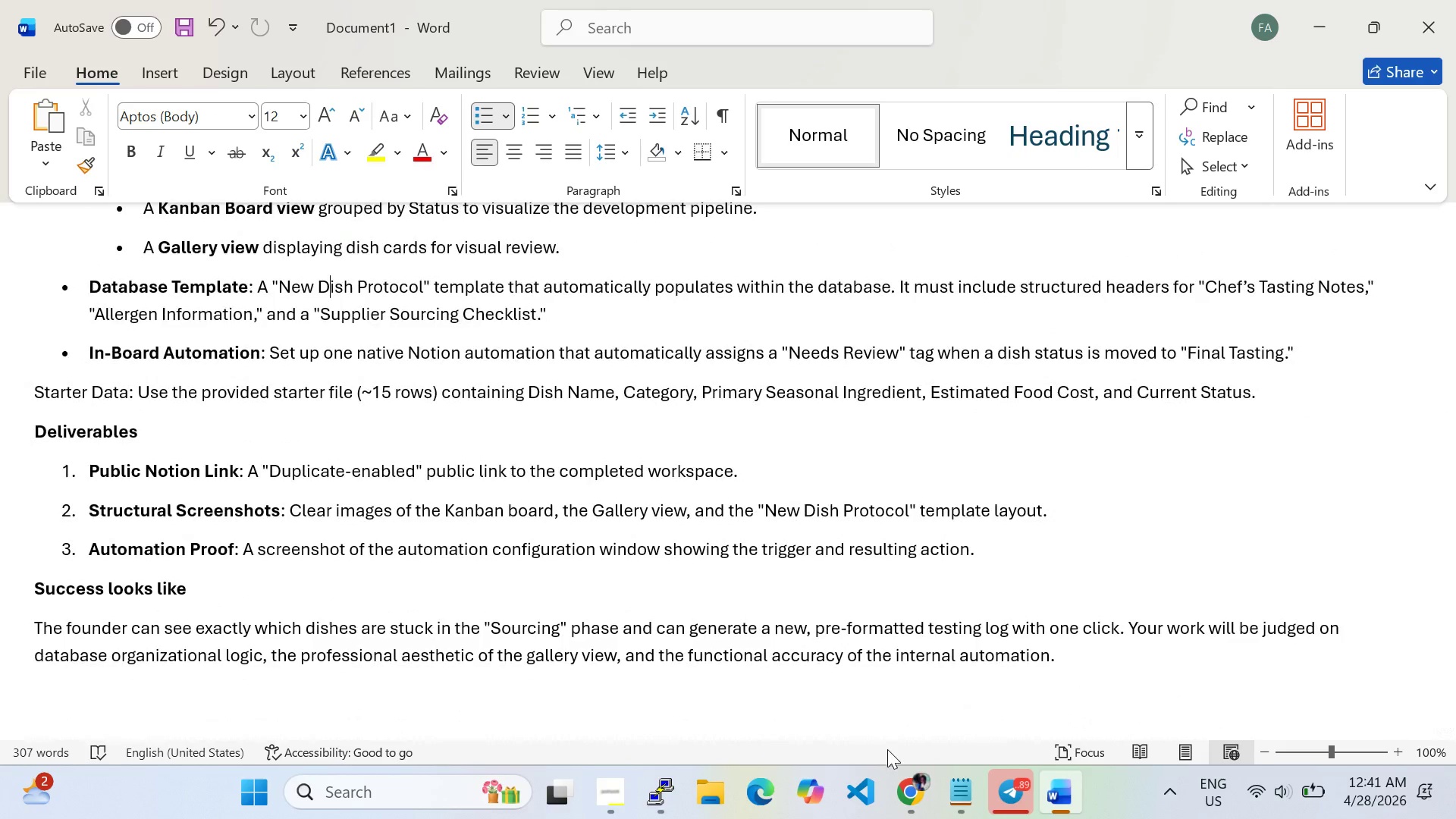 
left_click([900, 789])
 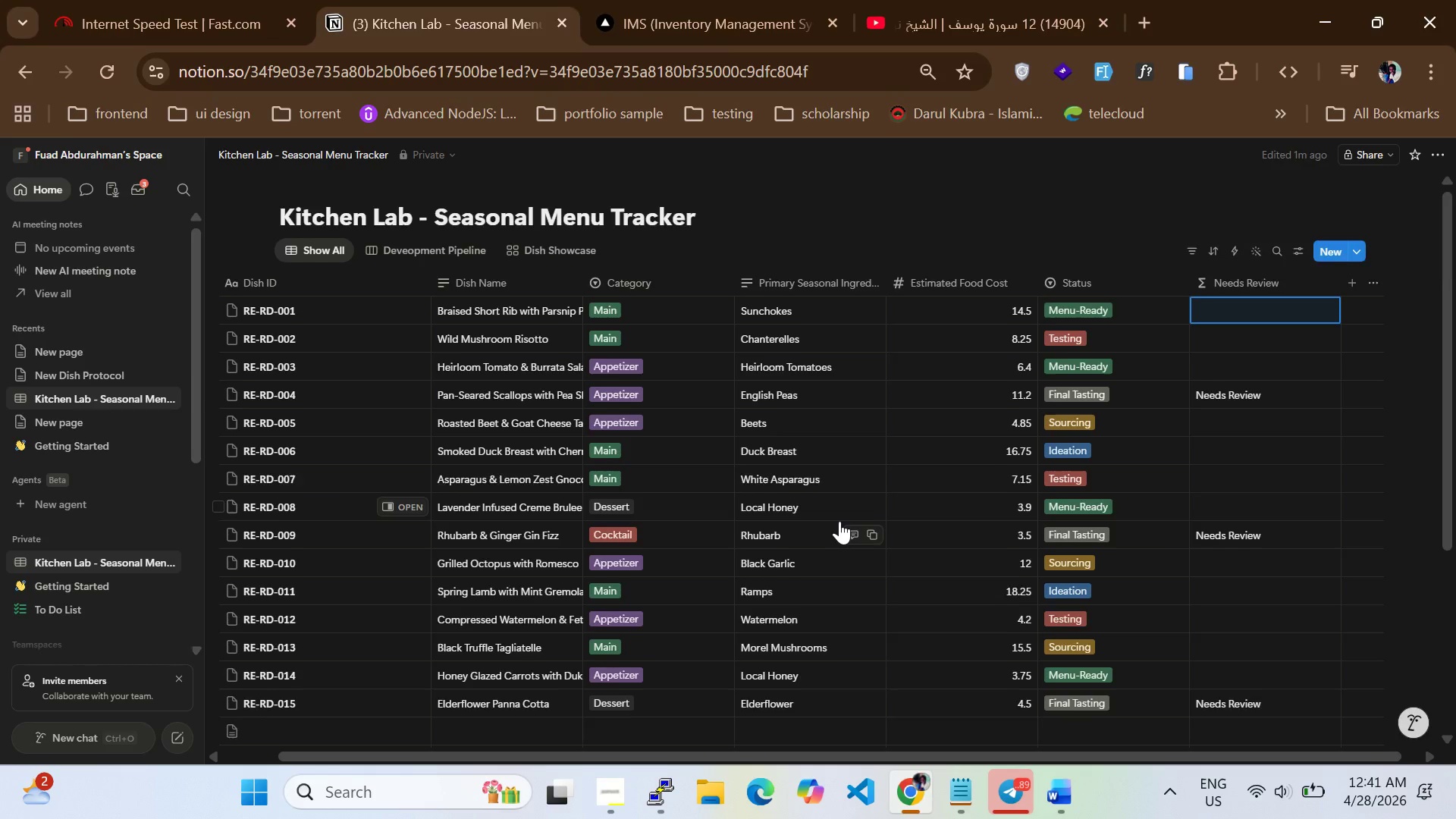 
left_click([839, 521])
 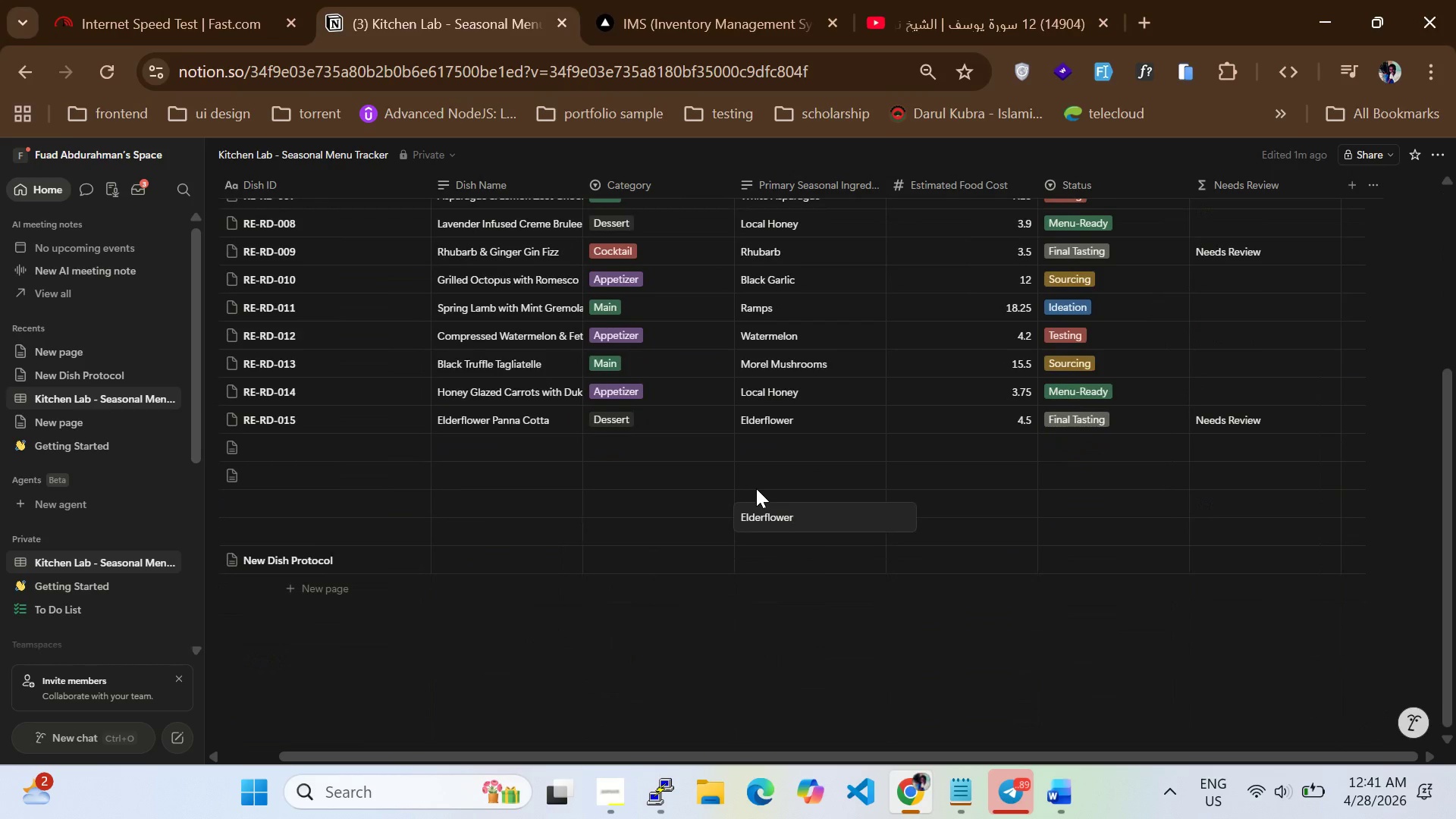 
scroll: coordinate [839, 521], scroll_direction: down, amount: 1.0
 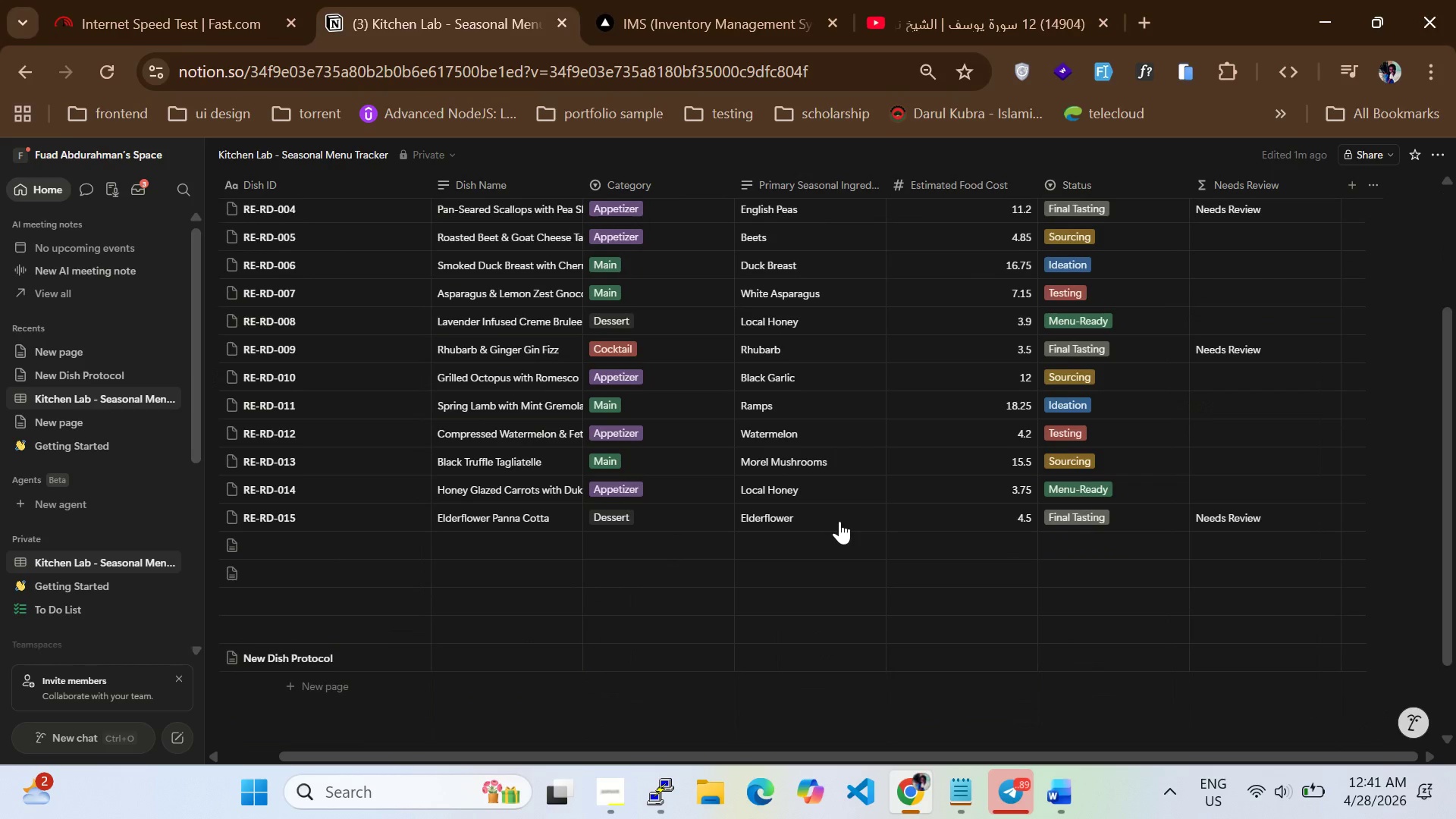 
scroll: coordinate [664, 413], scroll_direction: up, amount: 7.0
 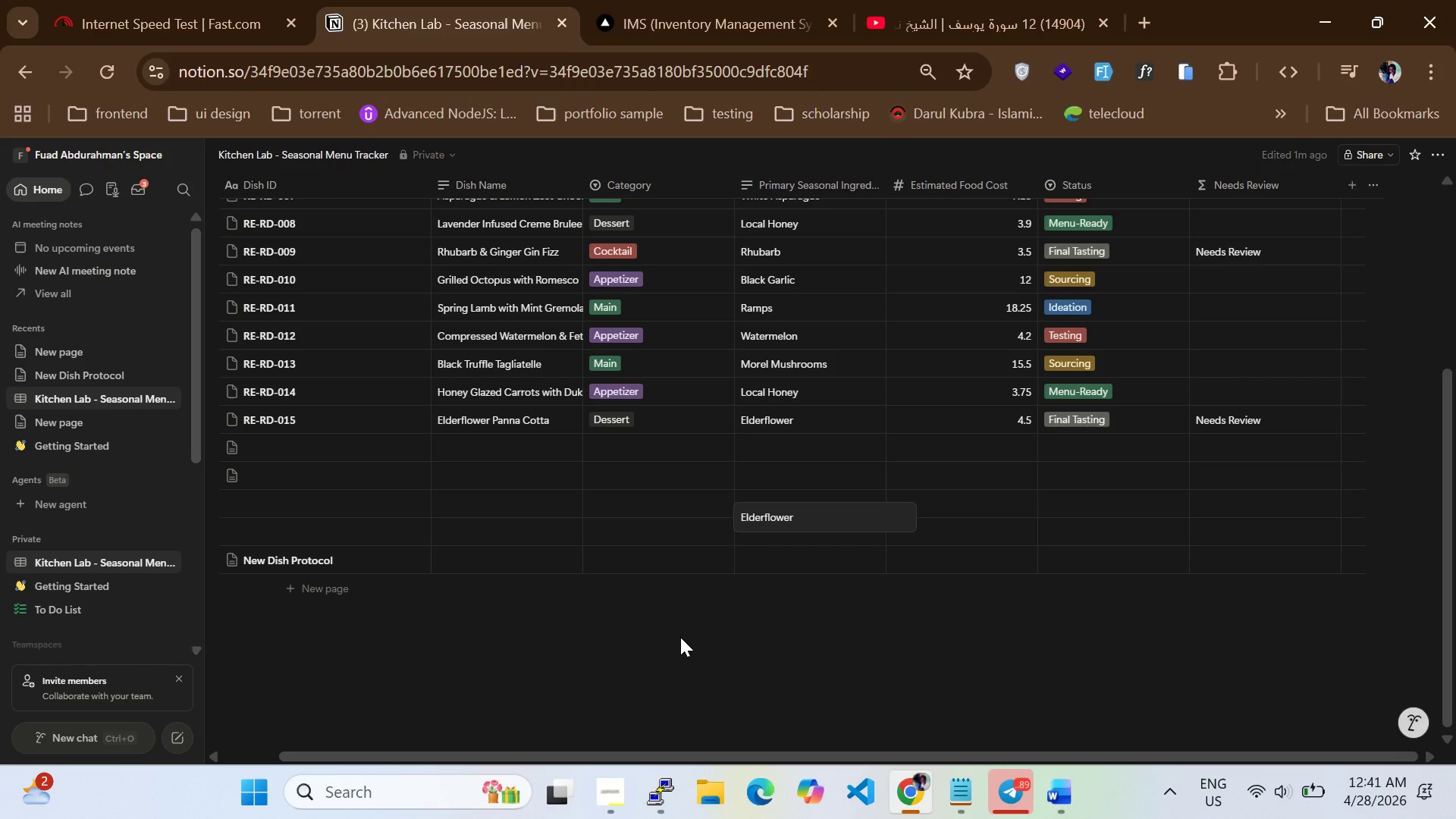 
left_click([680, 637])
 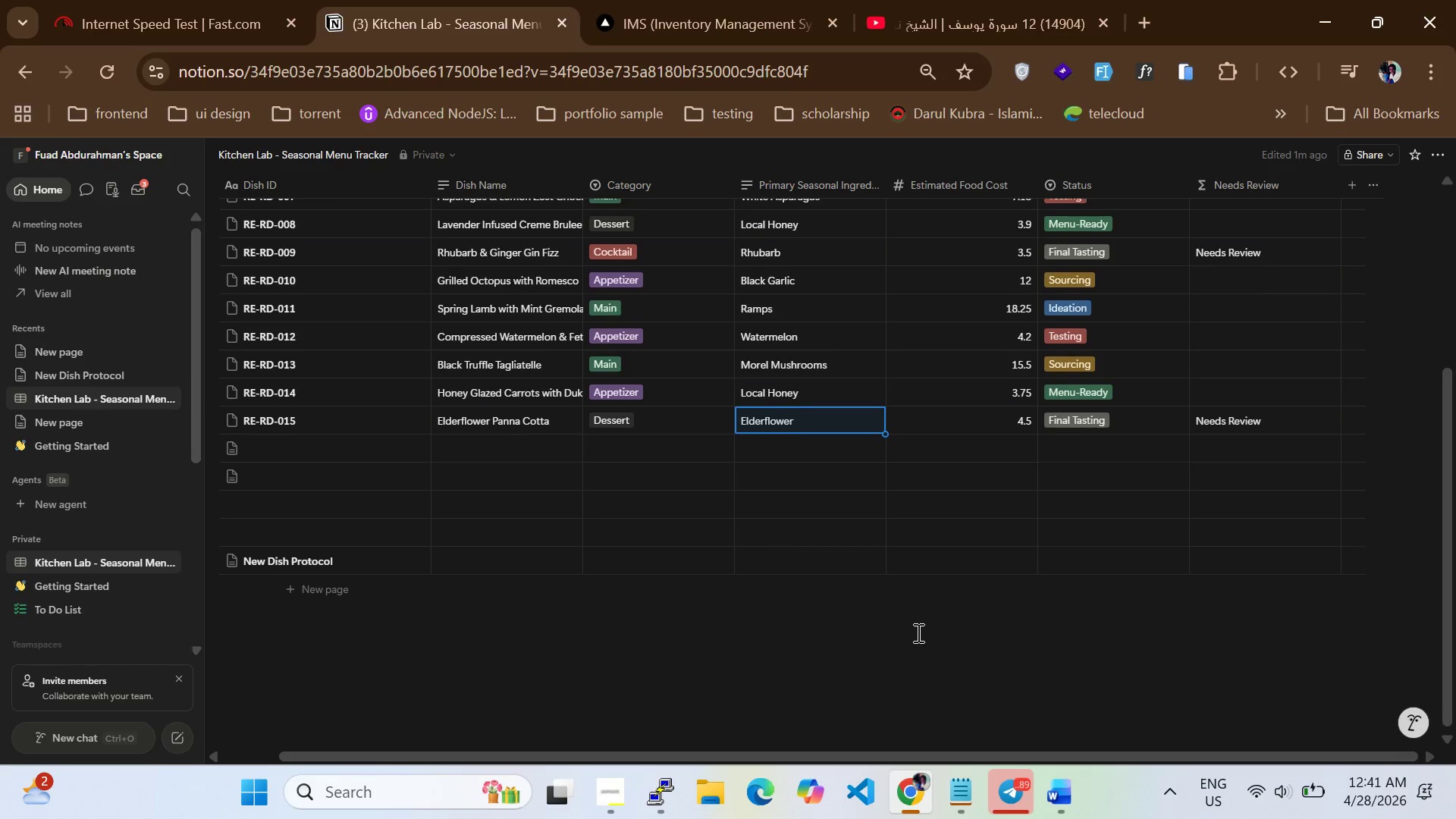 
scroll: coordinate [917, 632], scroll_direction: up, amount: 4.0
 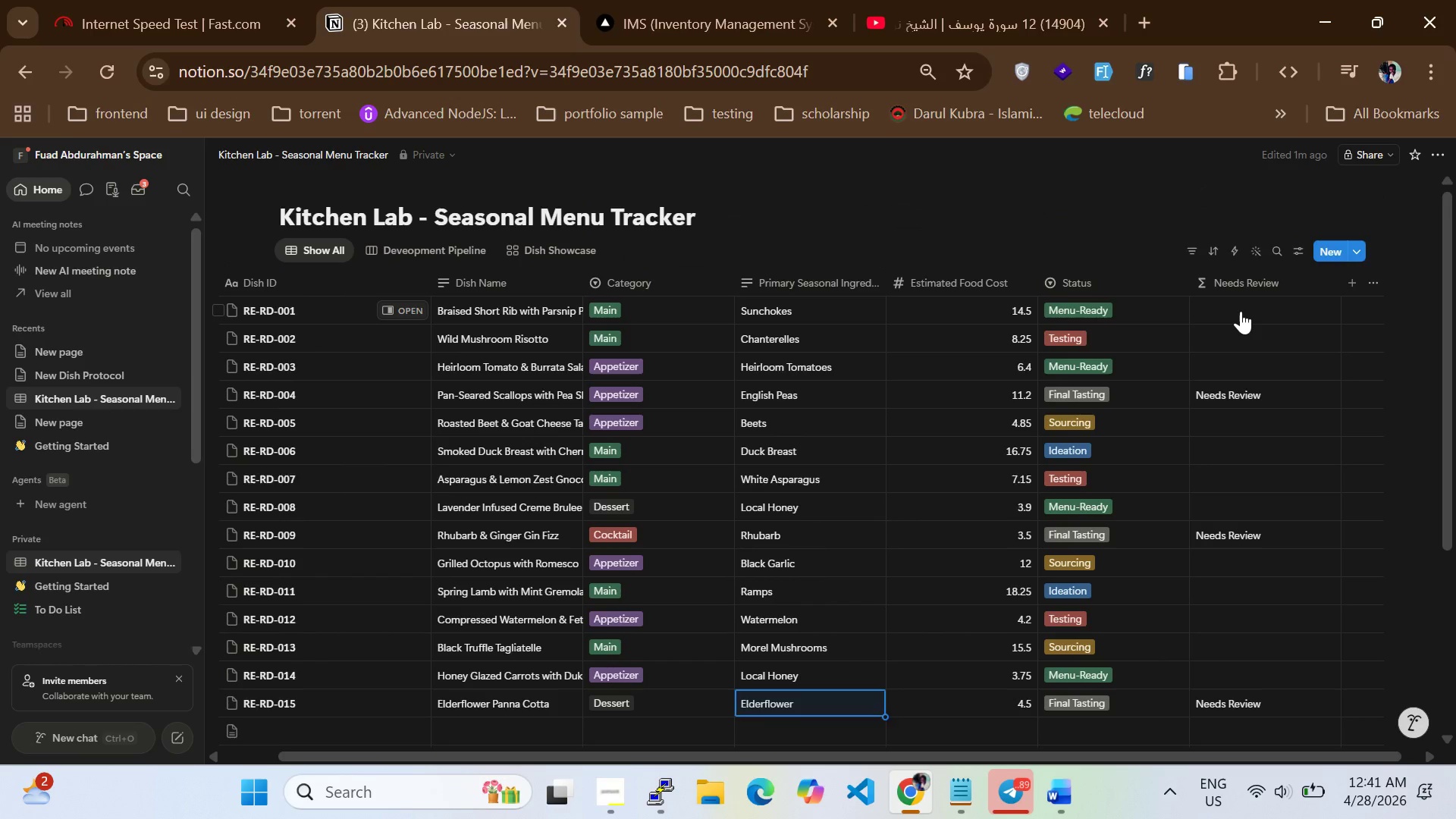 
double_click([1241, 311])
 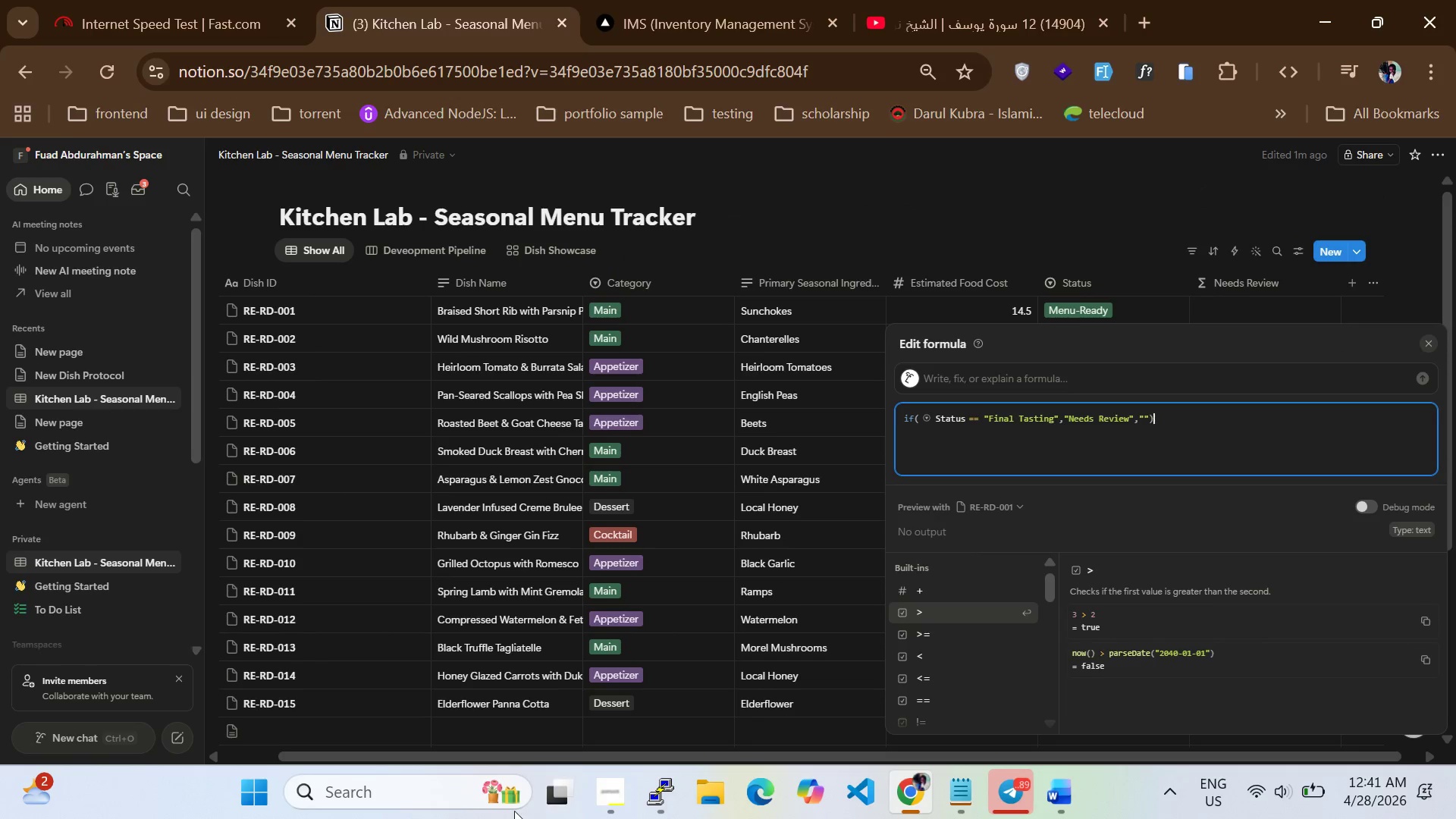 
left_click([442, 794])
 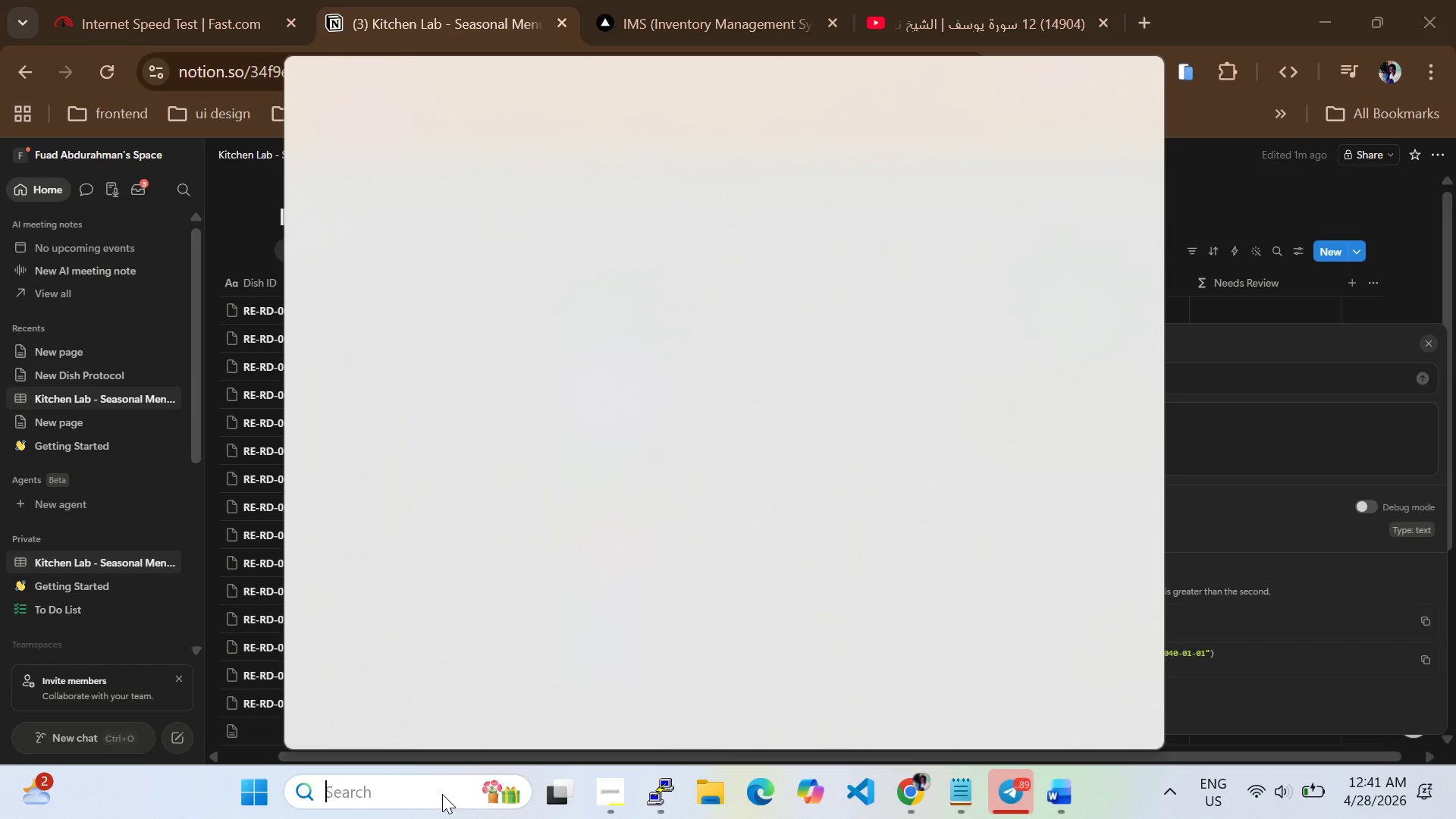 
type(sni)
 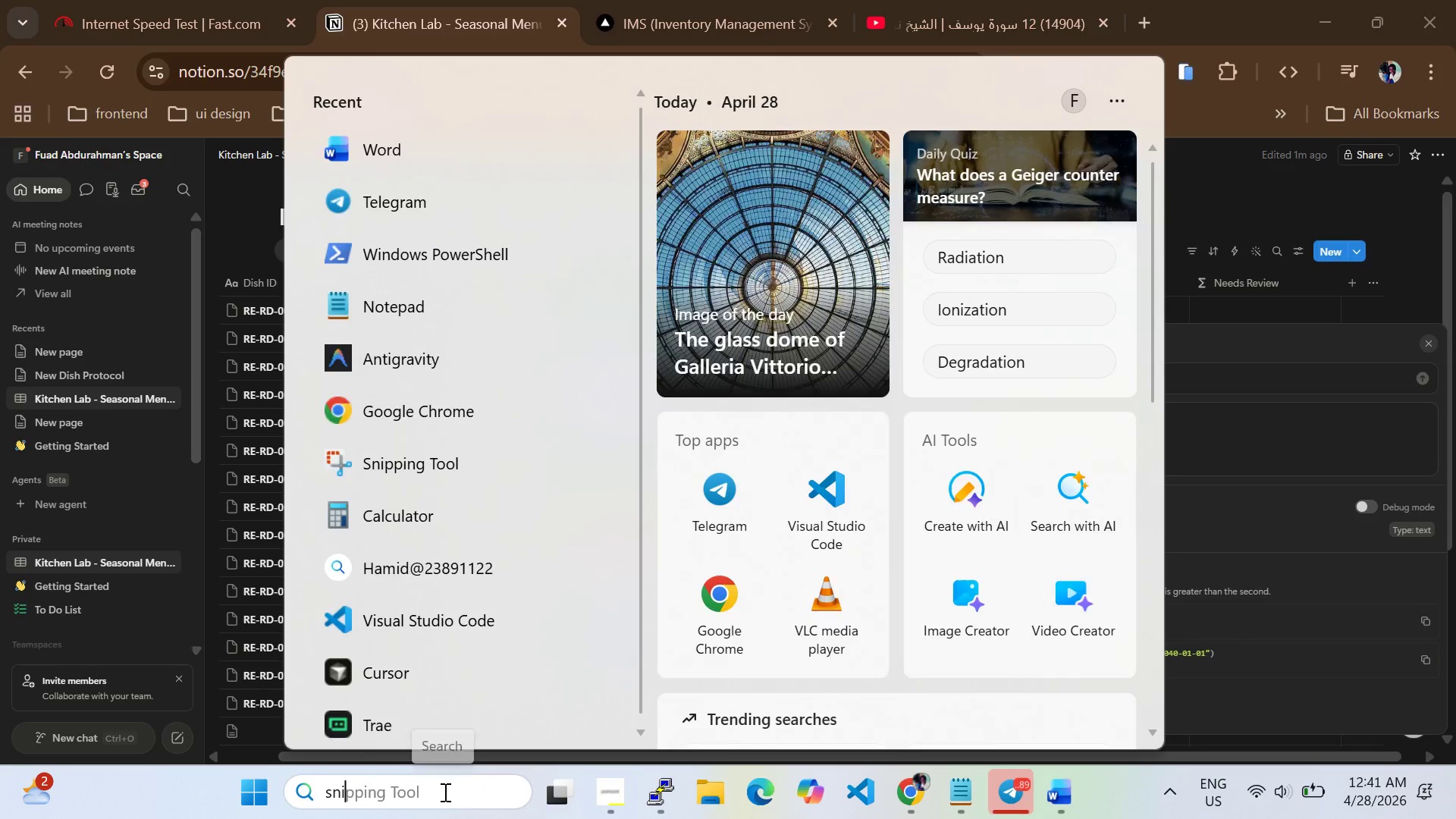 
key(ArrowRight)
 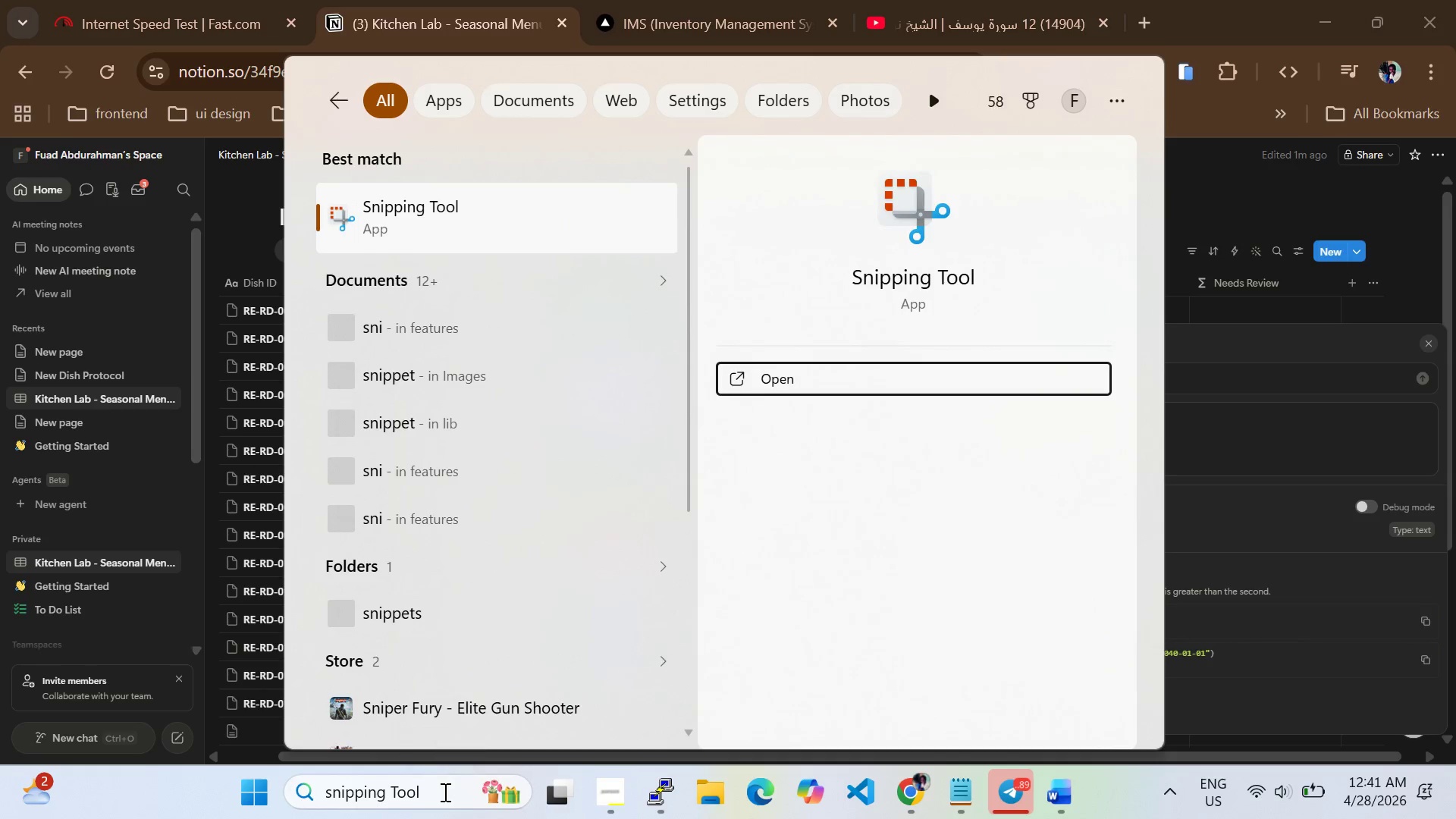 
key(Enter)
 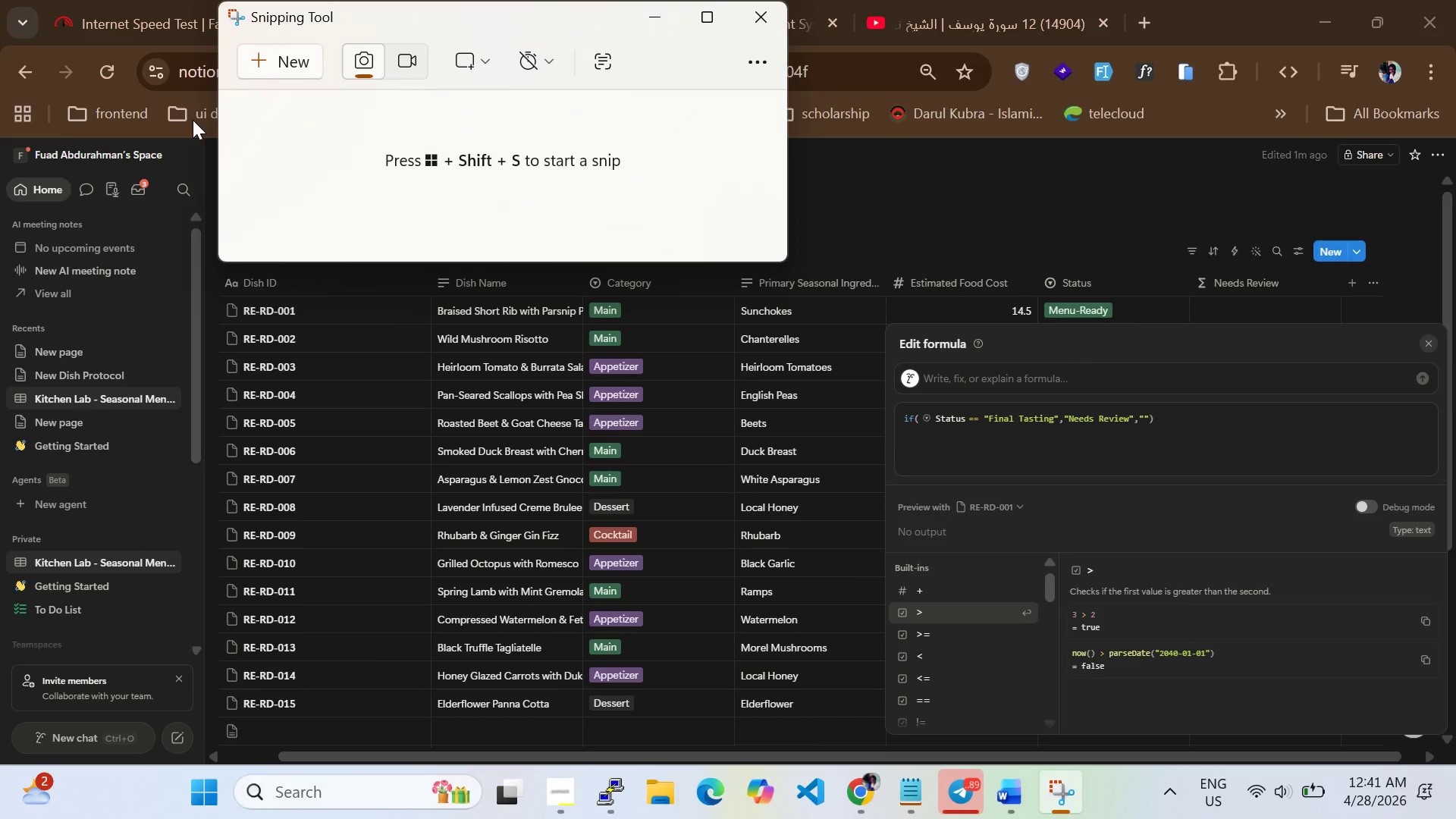 
left_click([259, 60])
 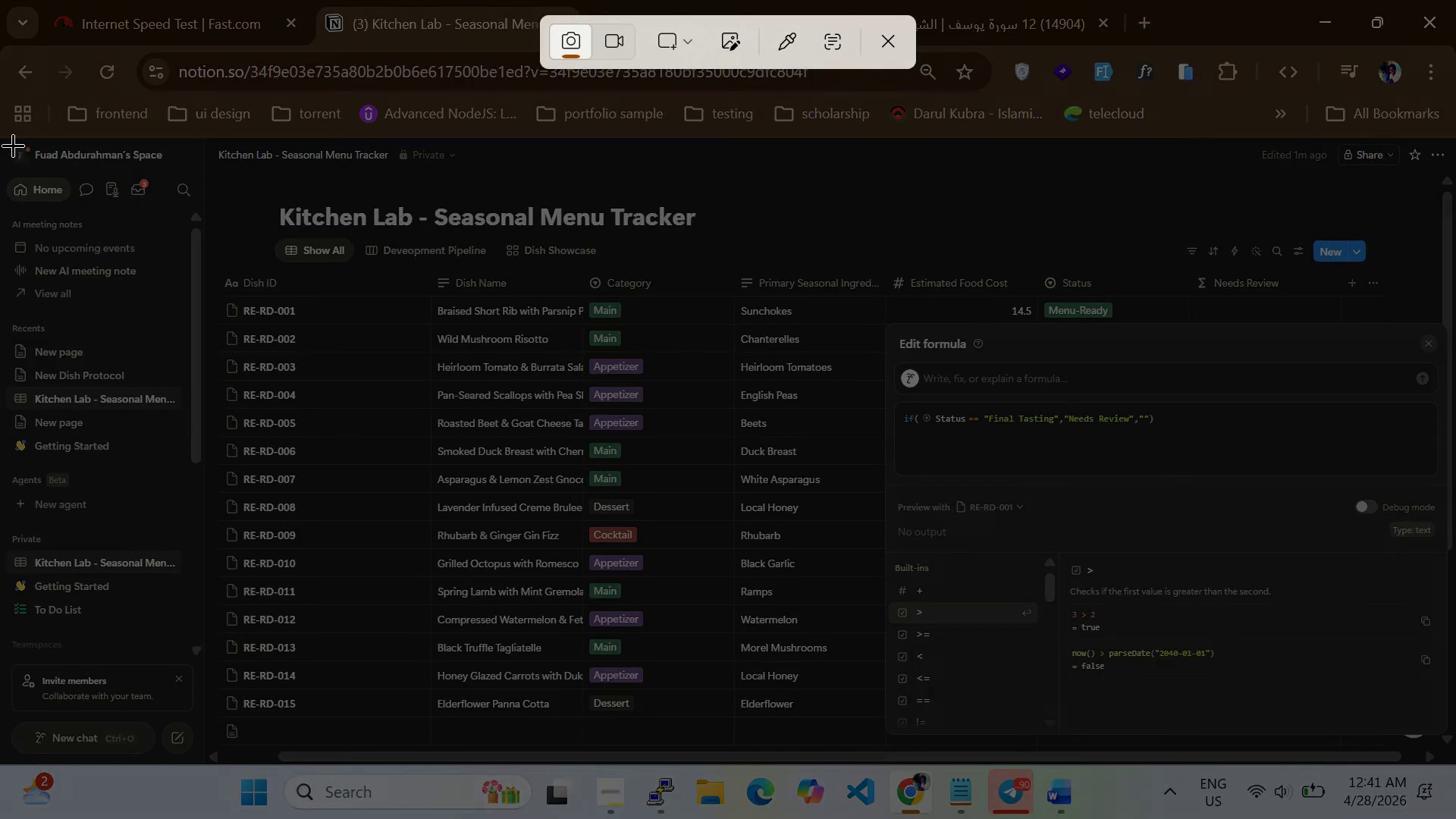 
left_click_drag(start_coordinate=[13, 142], to_coordinate=[1455, 752])
 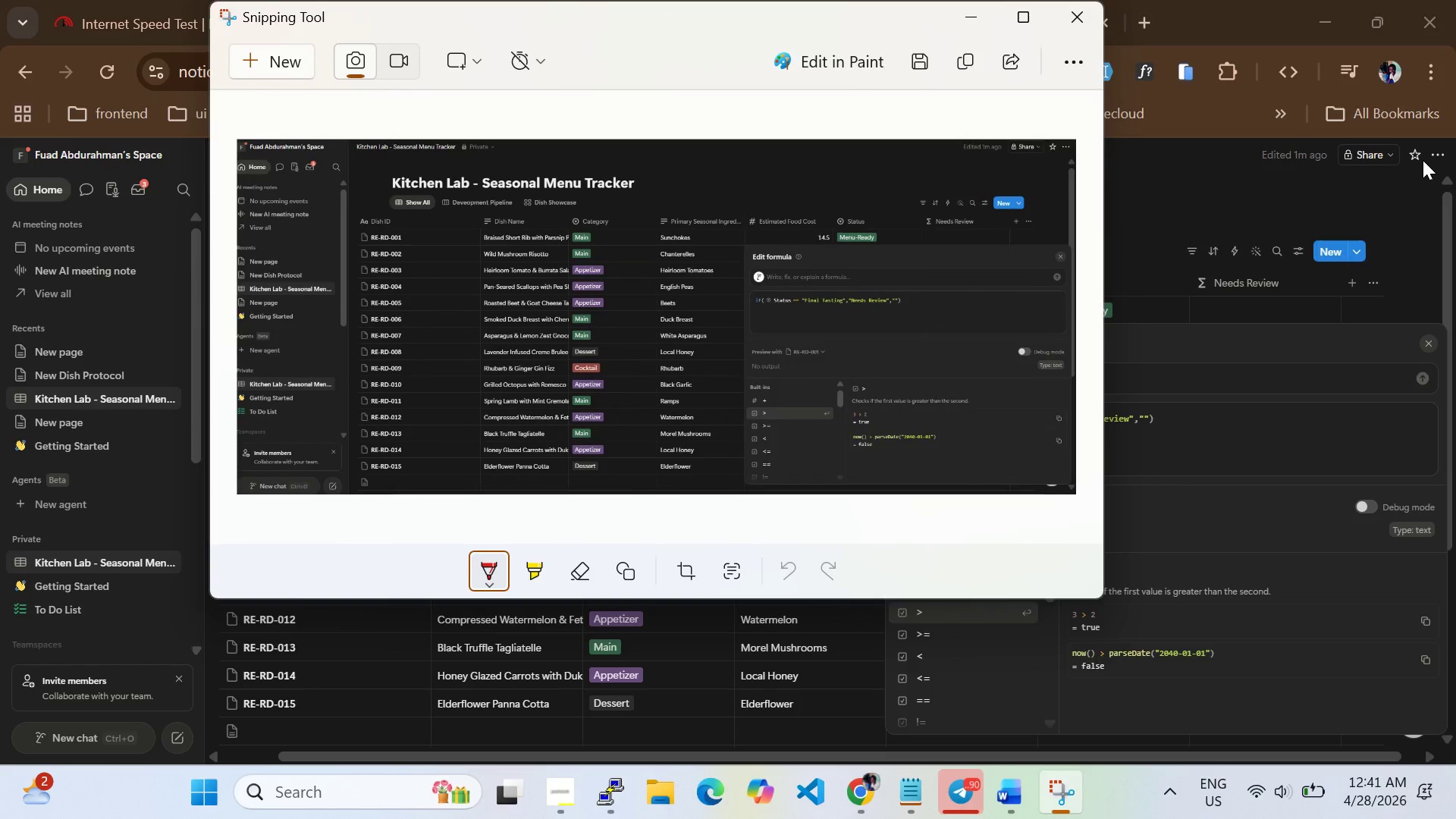 
wait(5.02)
 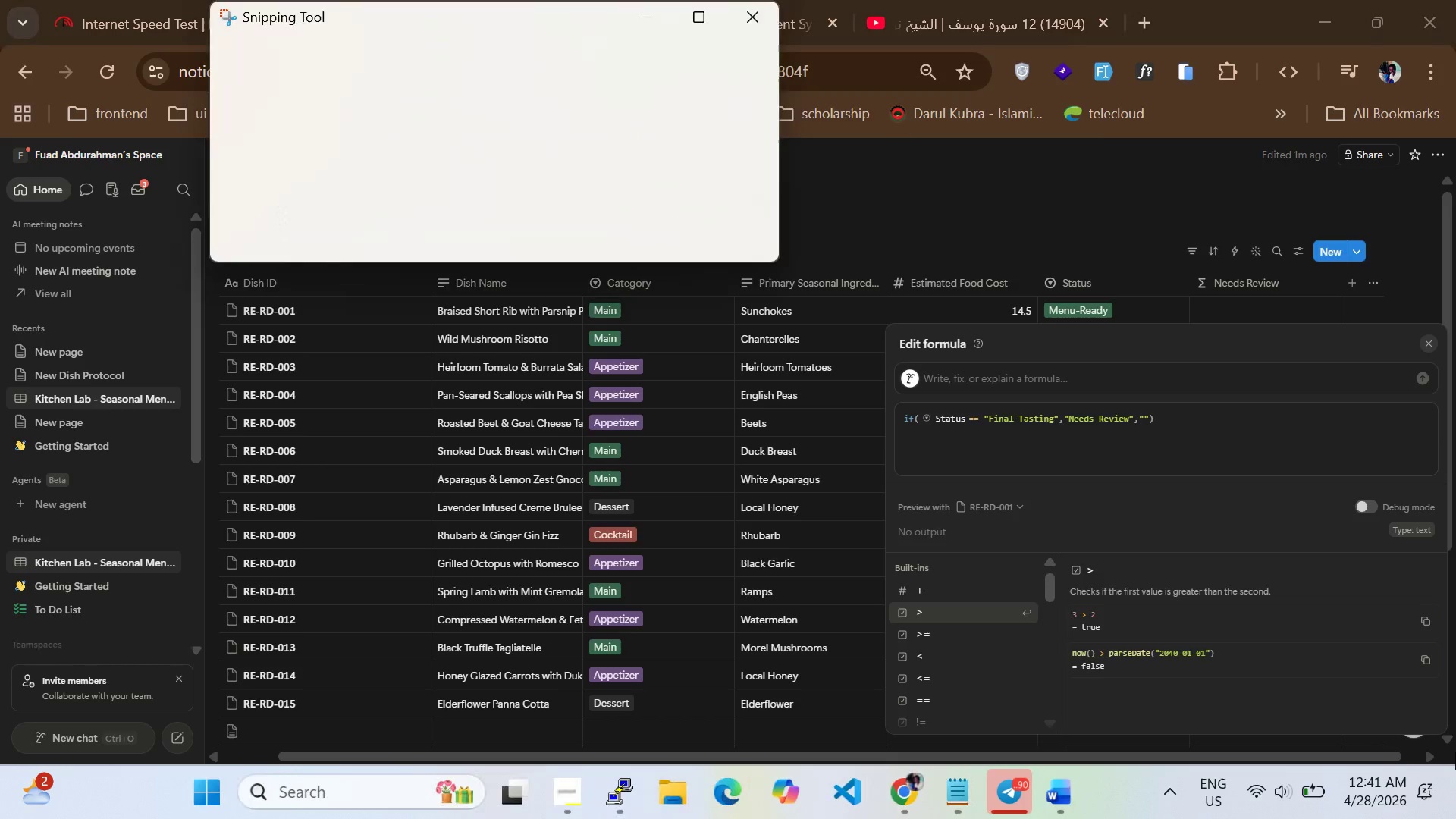 
left_click([915, 76])
 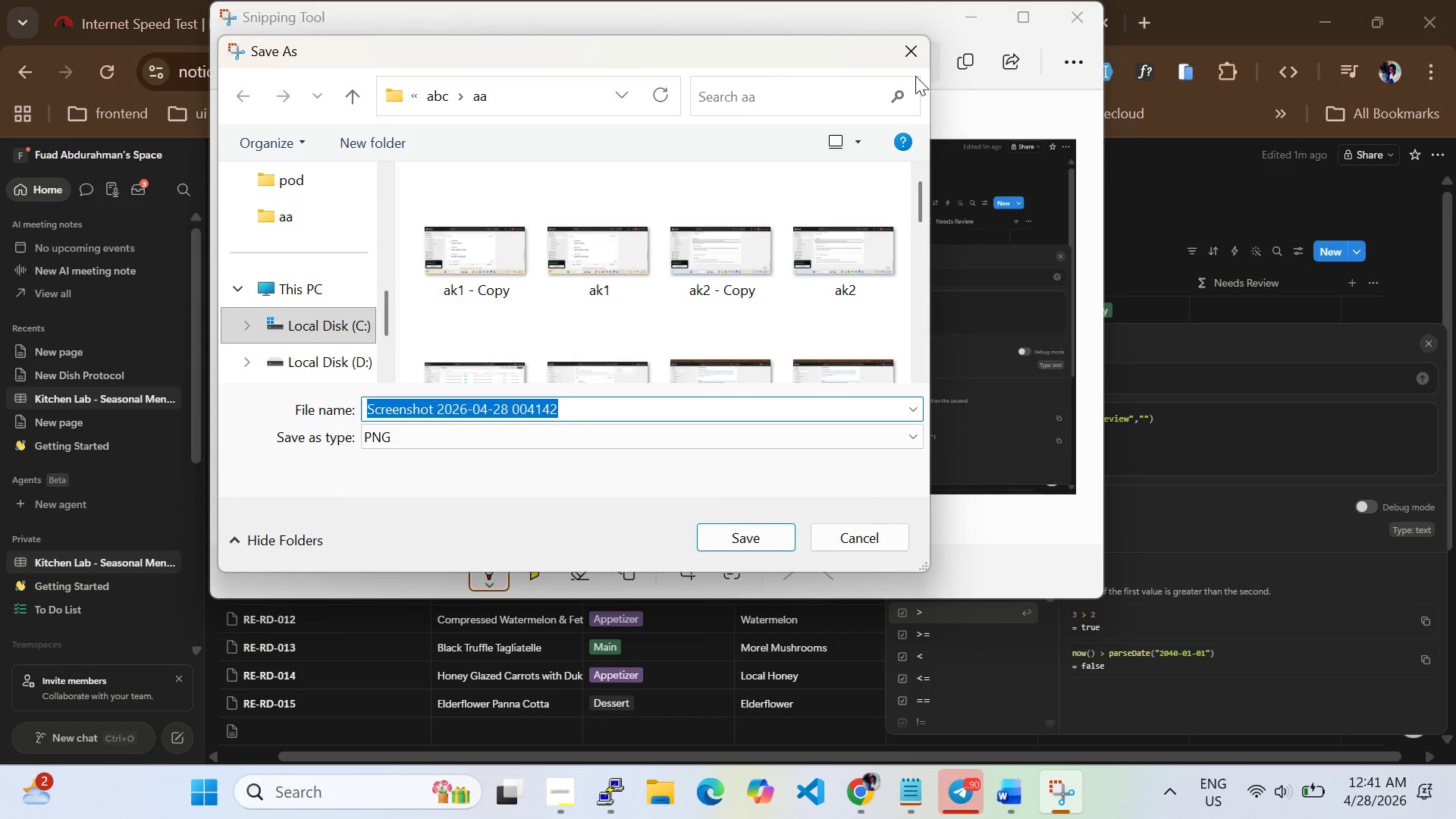 
type(n1)
 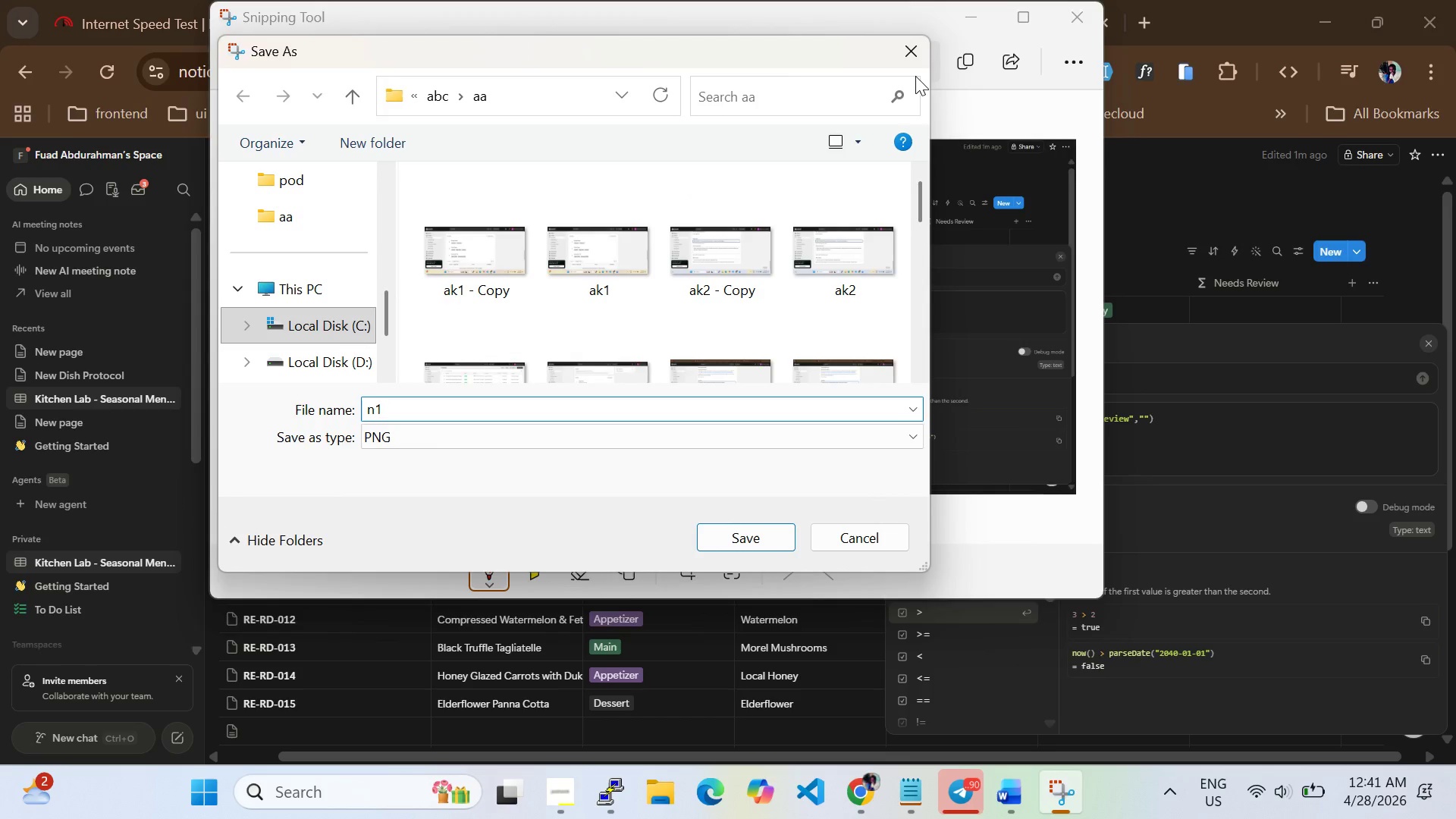 
key(Enter)
 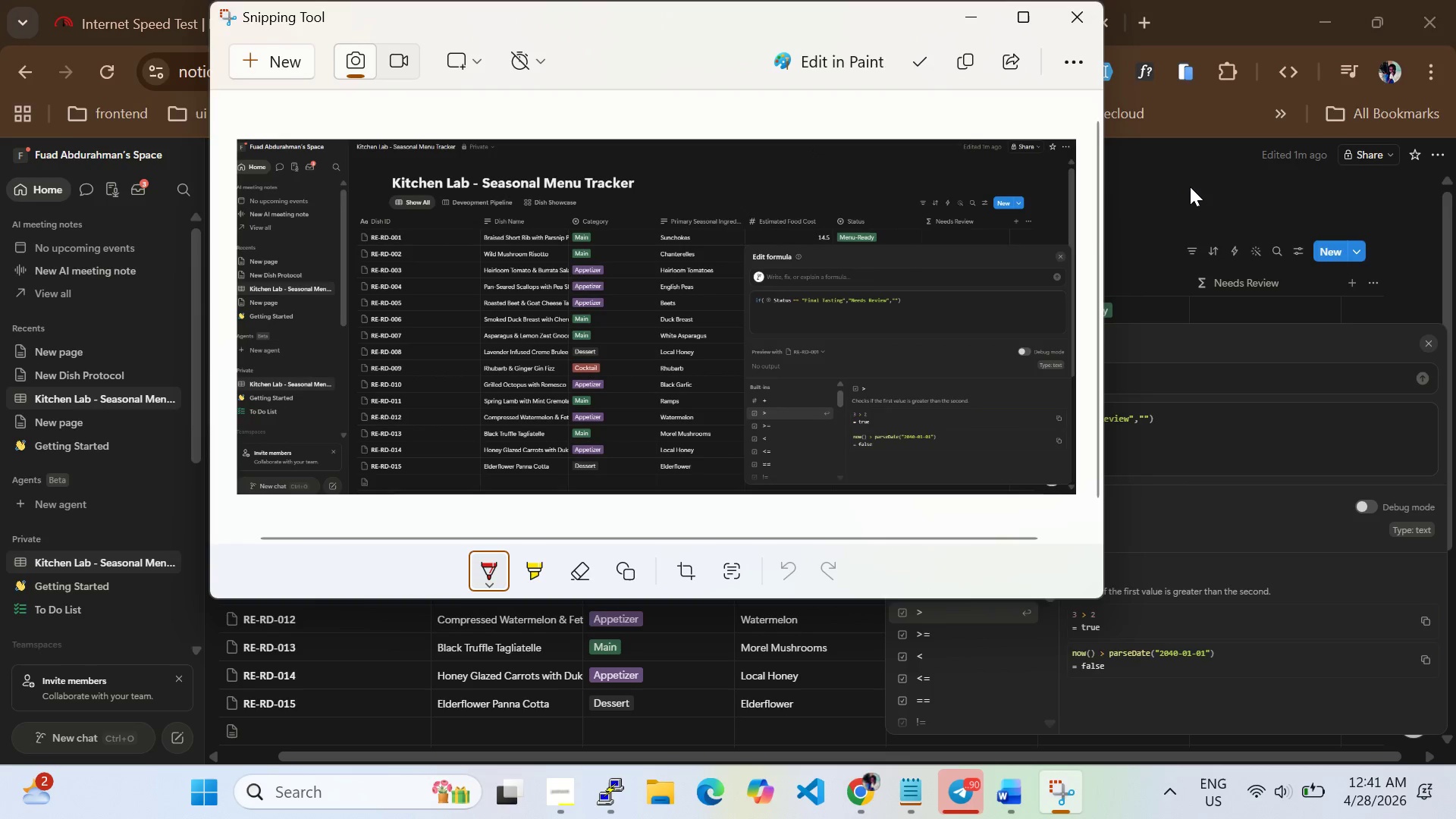 
left_click([1190, 182])
 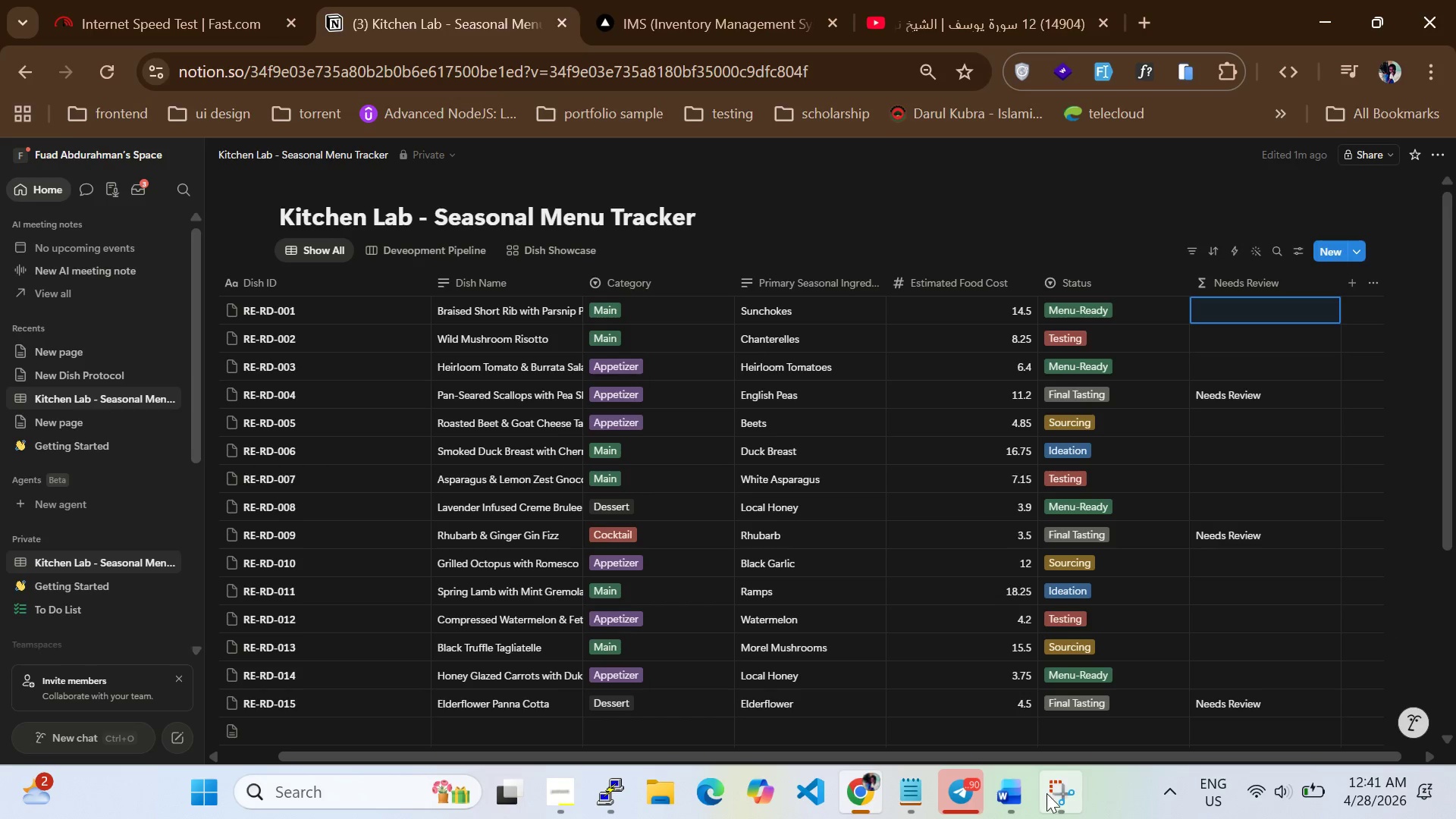 
left_click([1047, 796])
 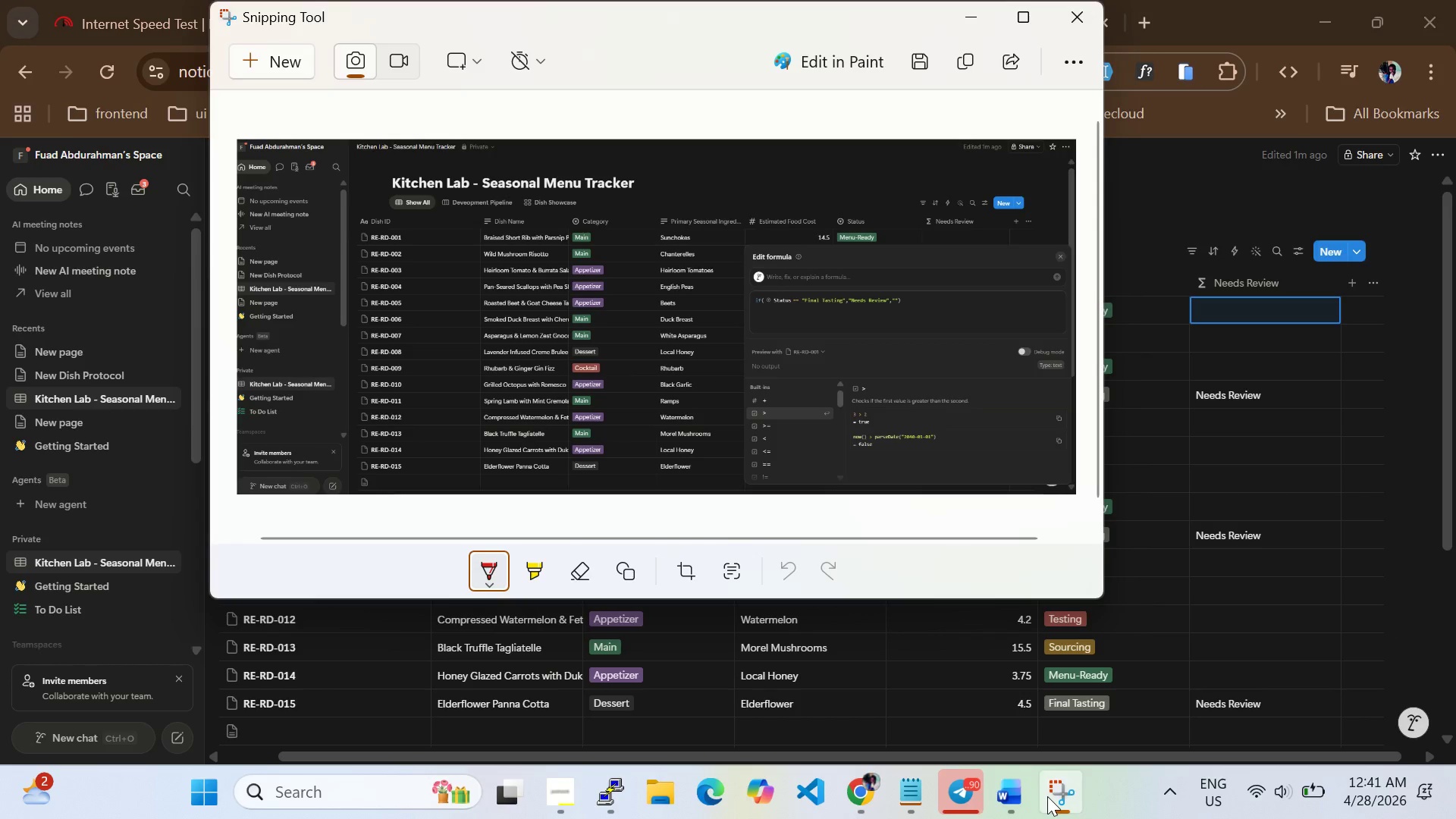 
left_click([1047, 796])
 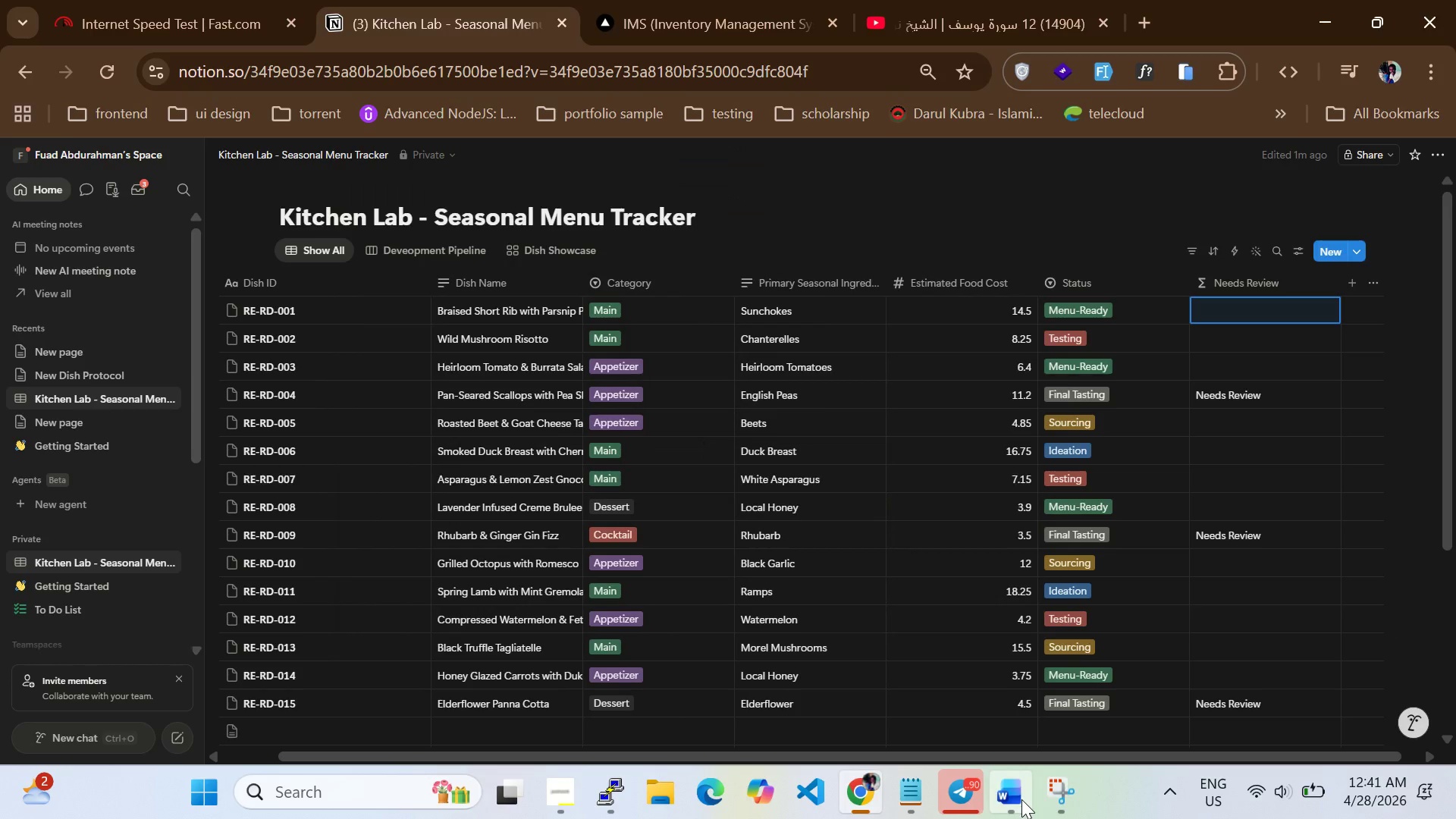 
left_click([1021, 799])
 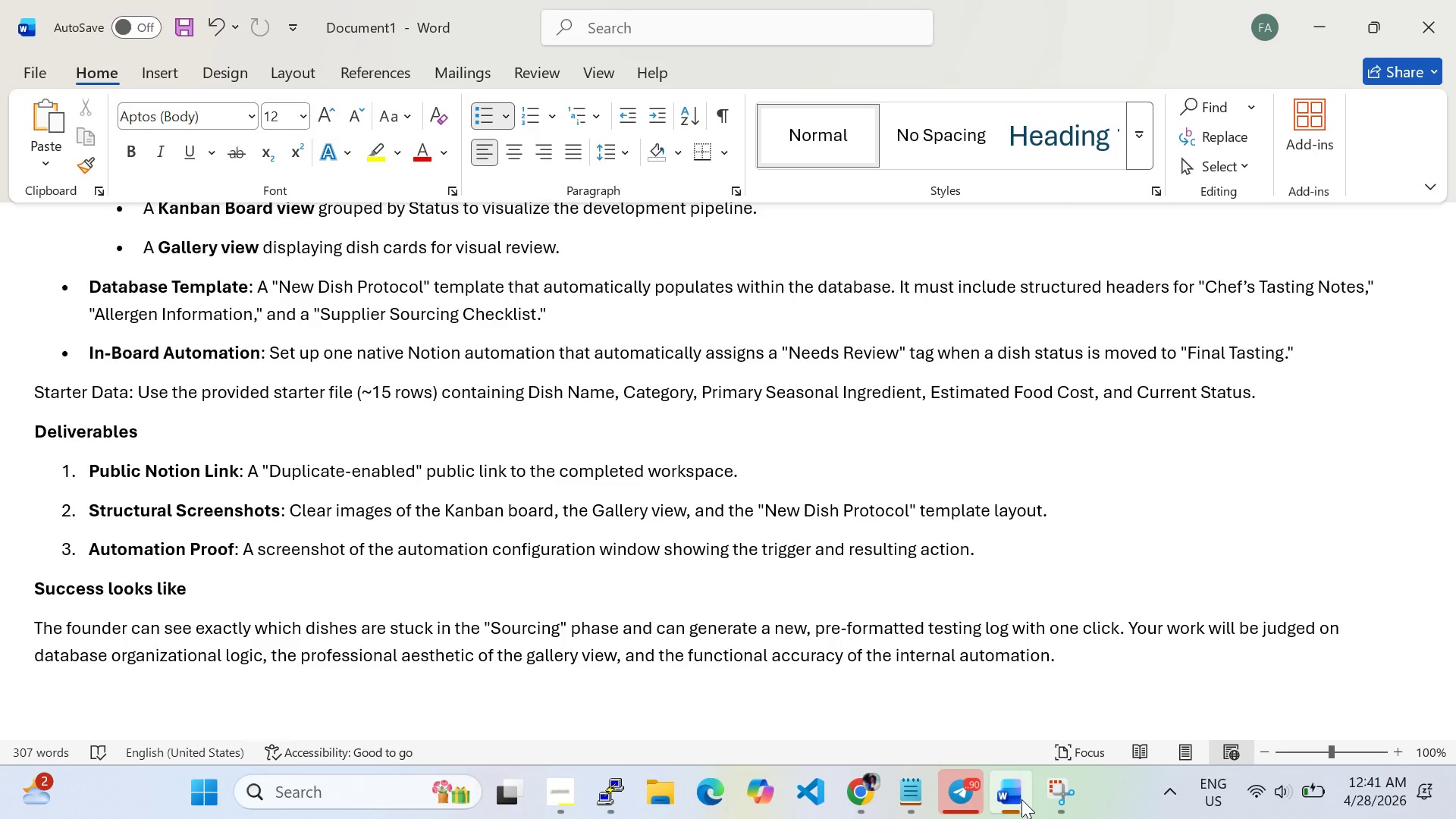 
wait(12.64)
 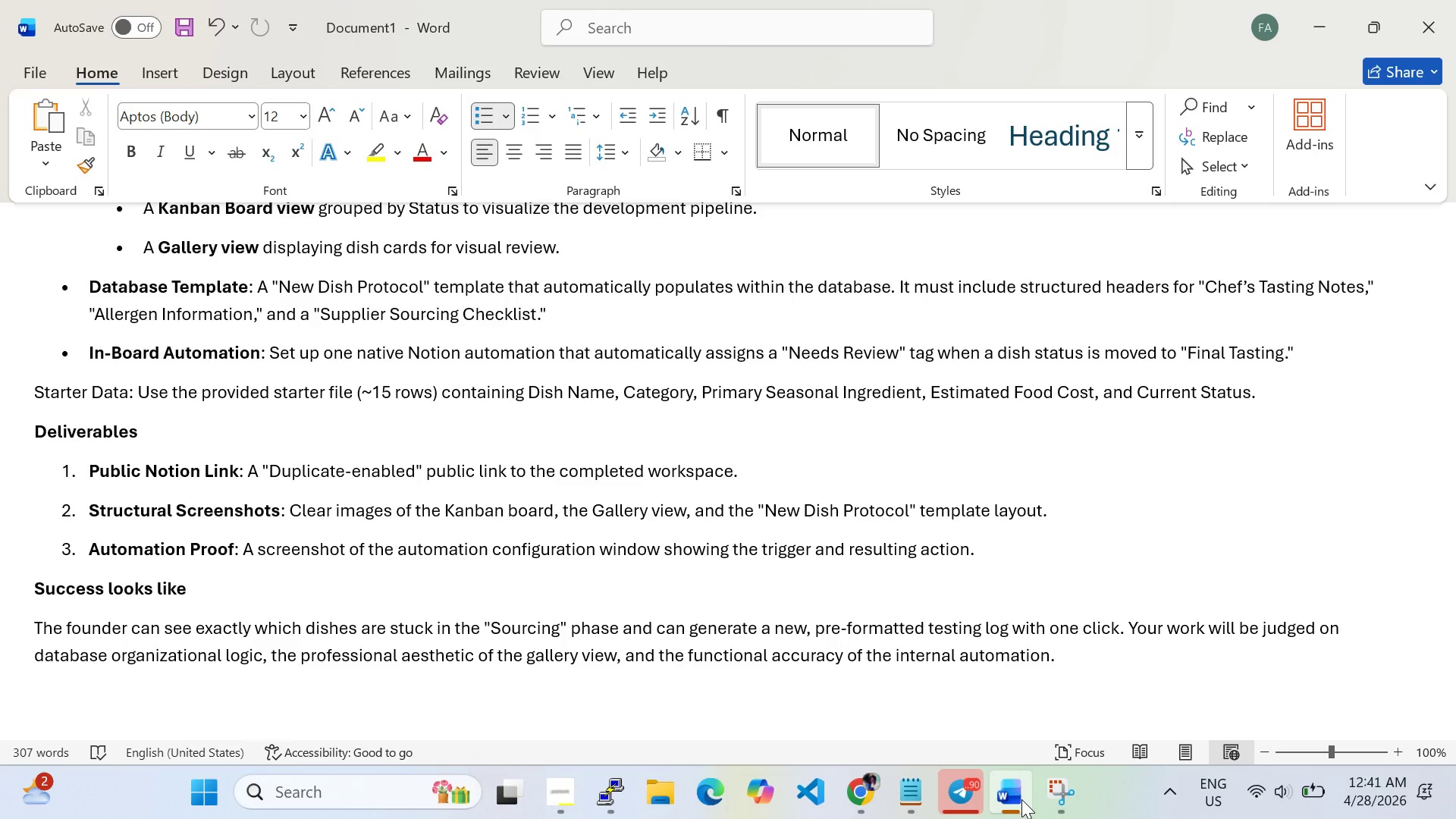 
left_click([1021, 799])
 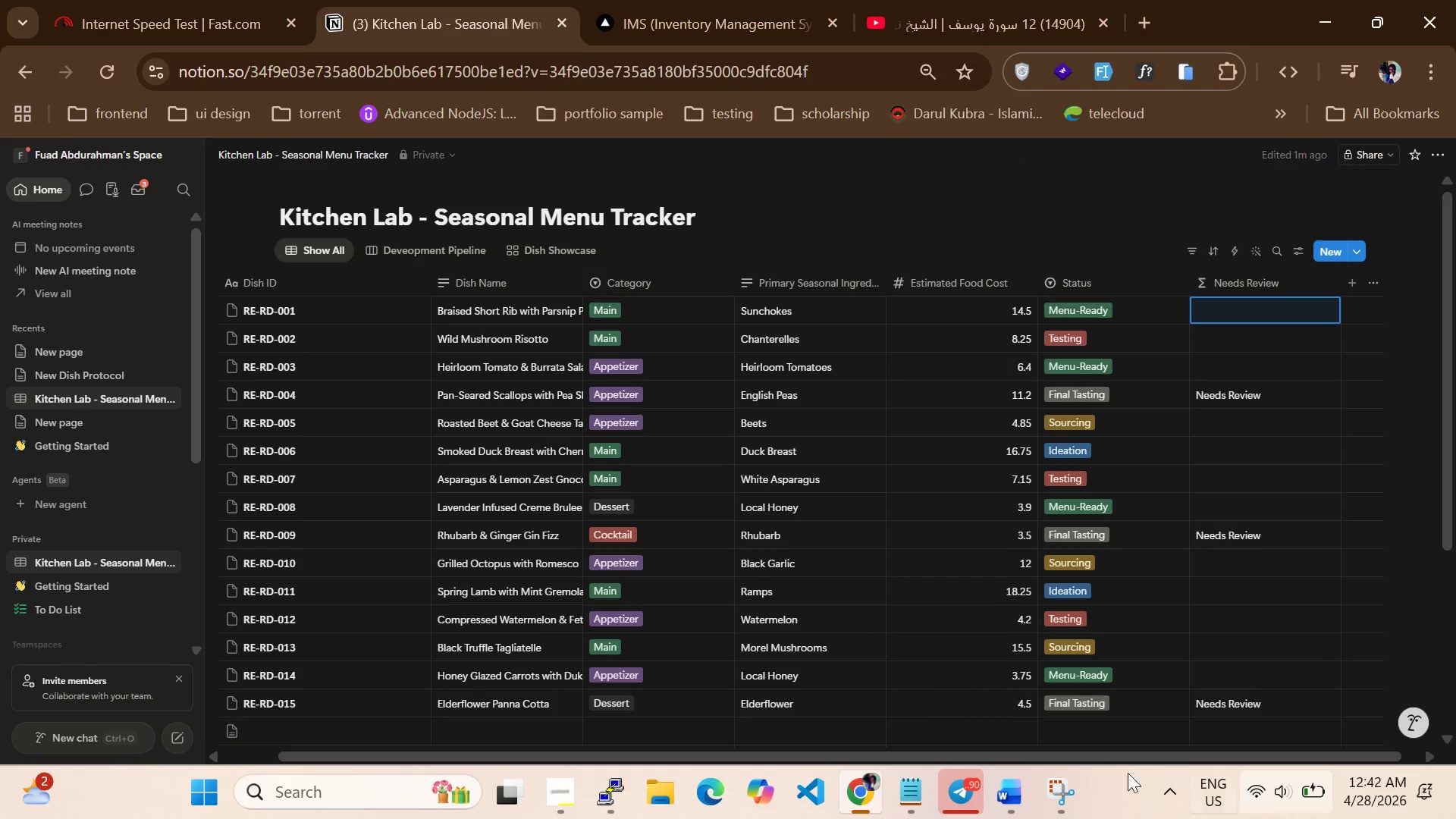 
left_click([1079, 794])
 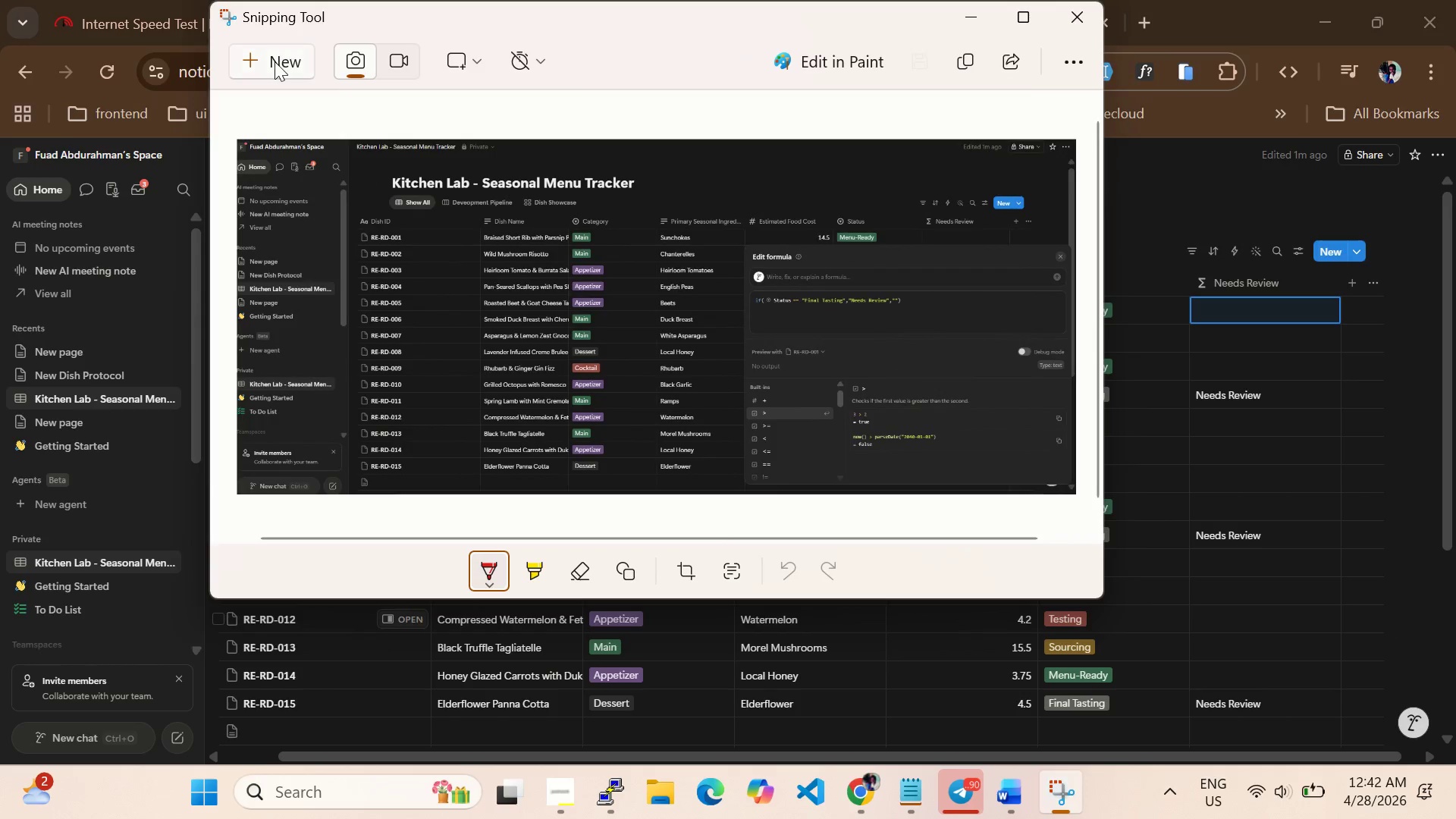 
left_click([275, 61])
 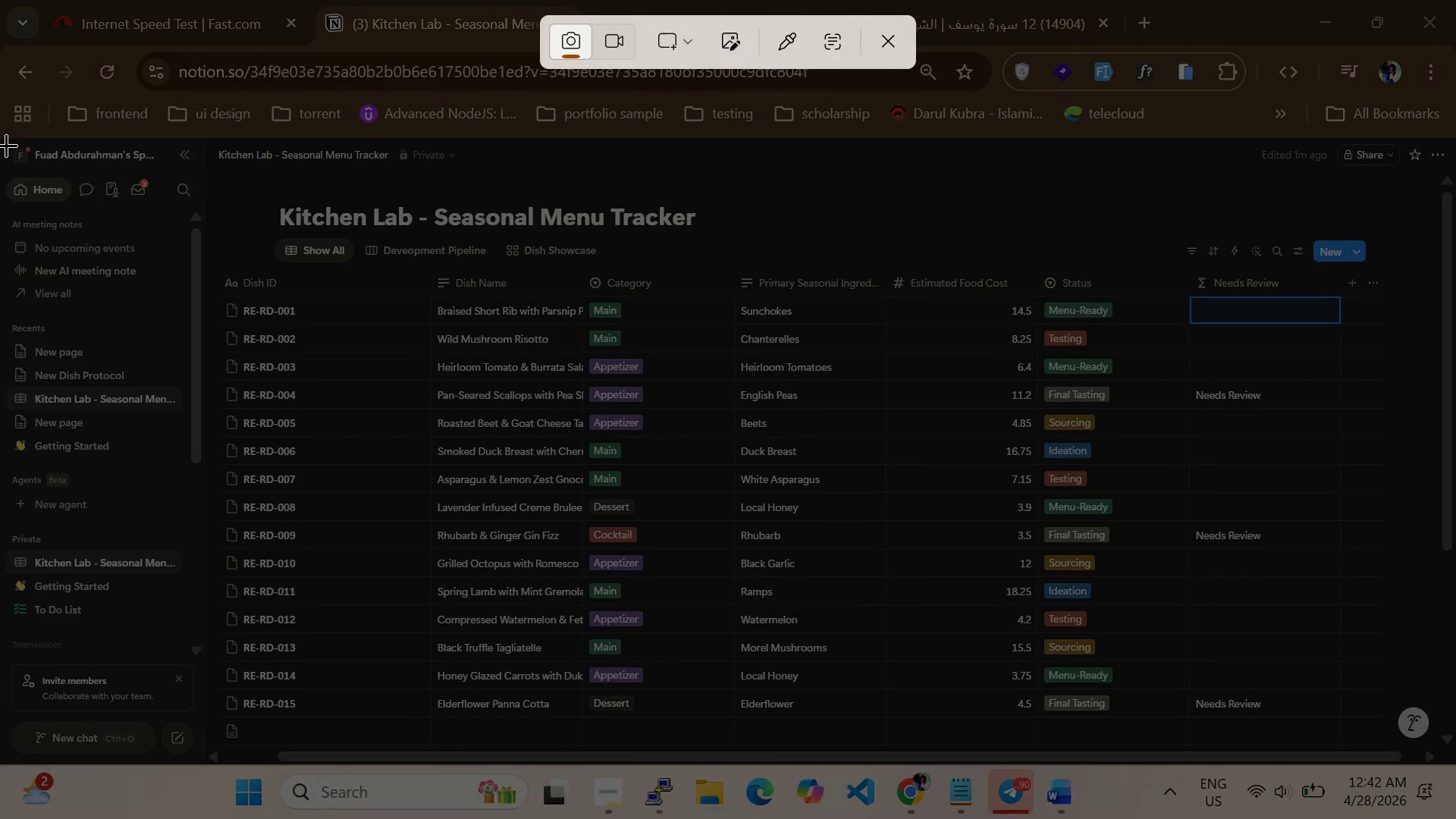 
left_click_drag(start_coordinate=[0, 145], to_coordinate=[1450, 818])
 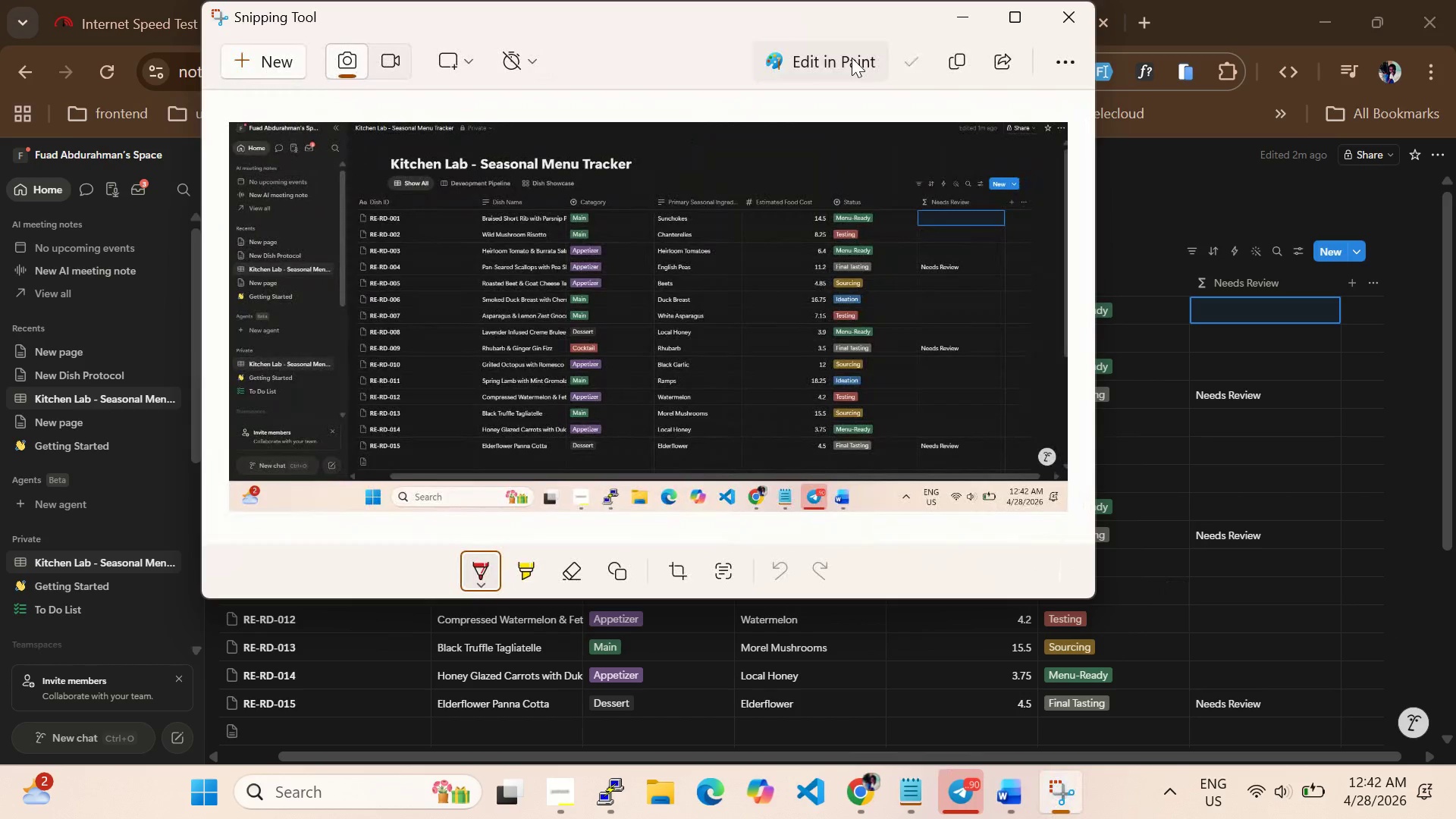 
left_click([912, 63])
 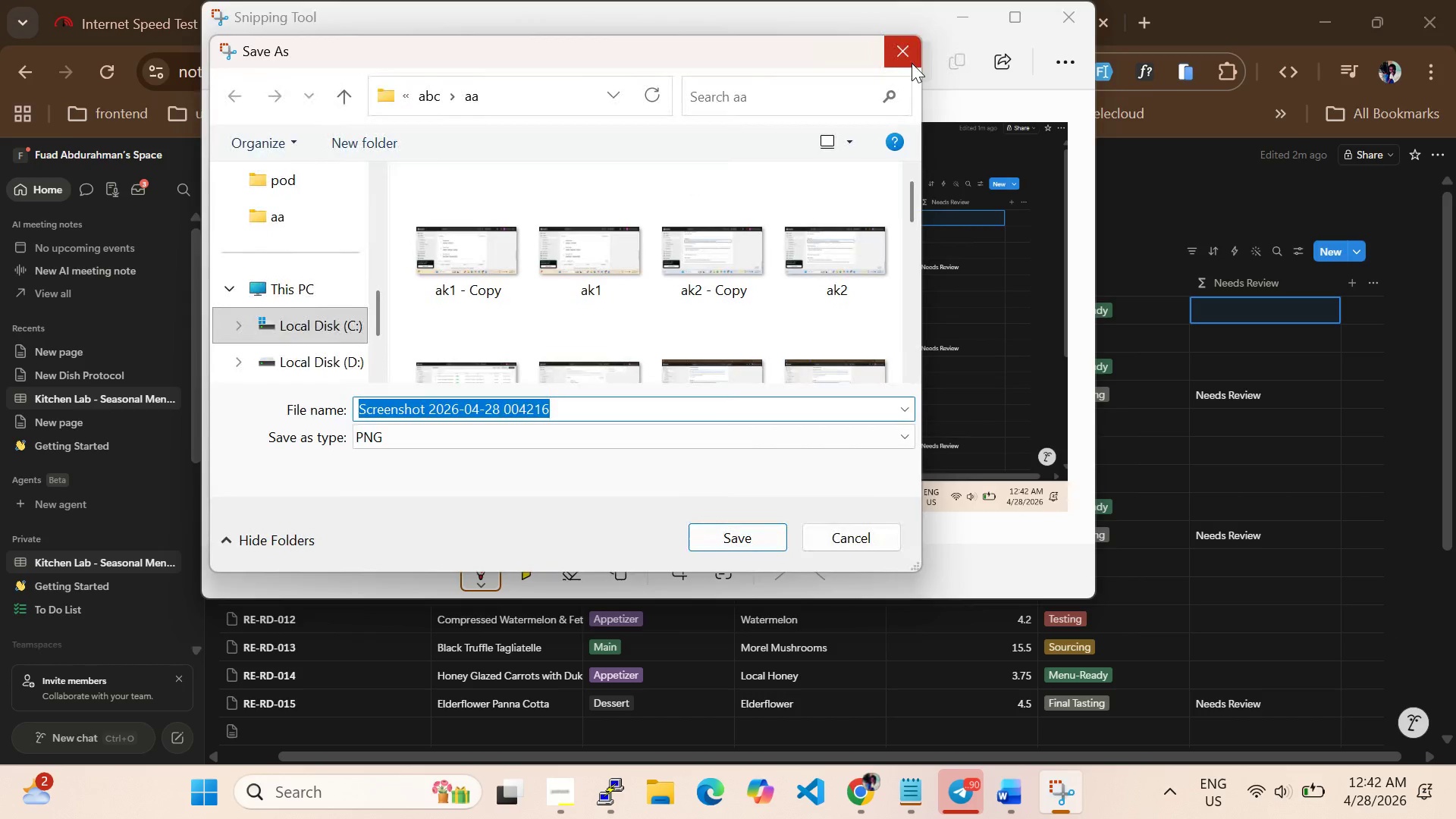 
type(n2)
 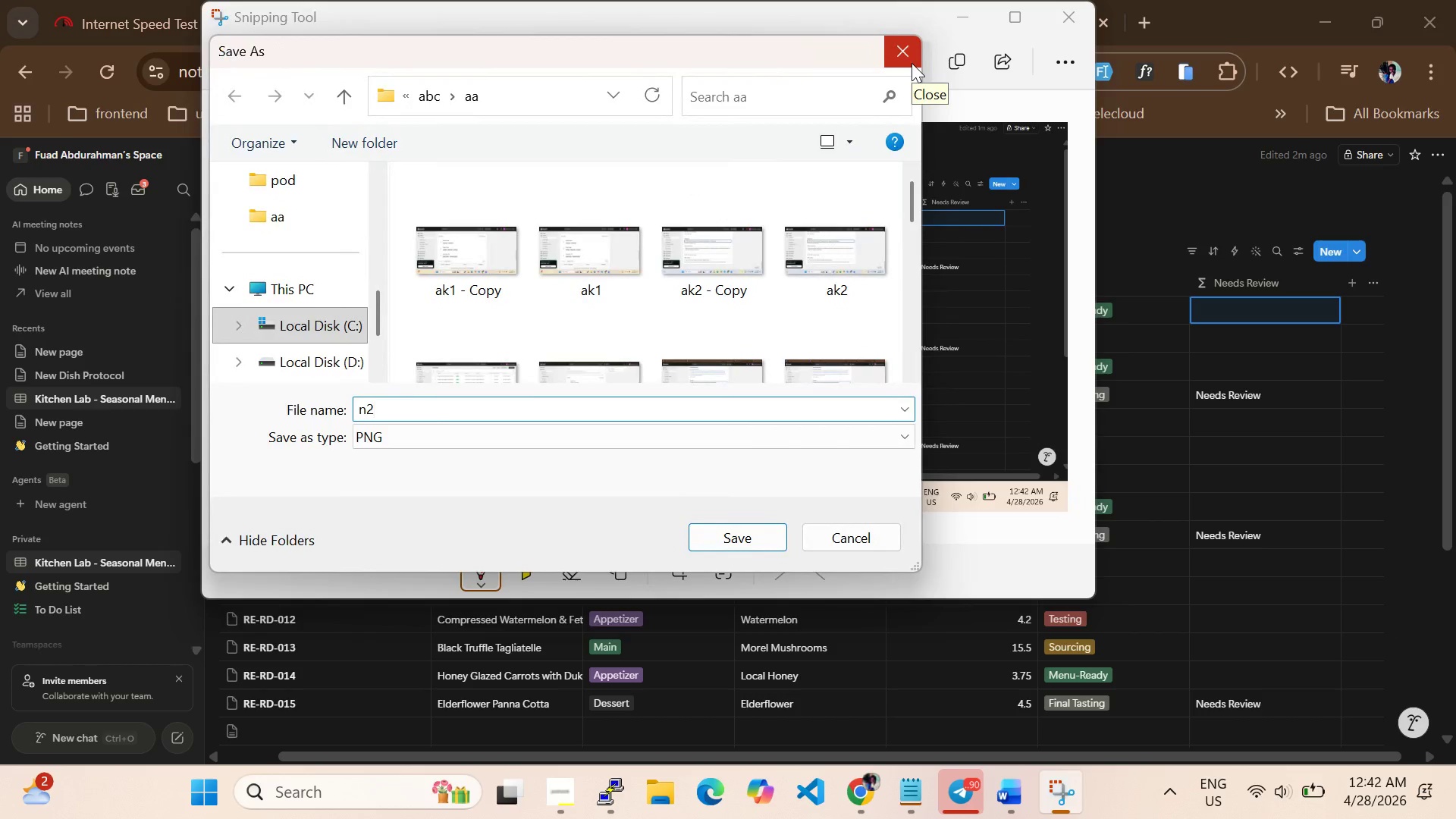 
key(Enter)
 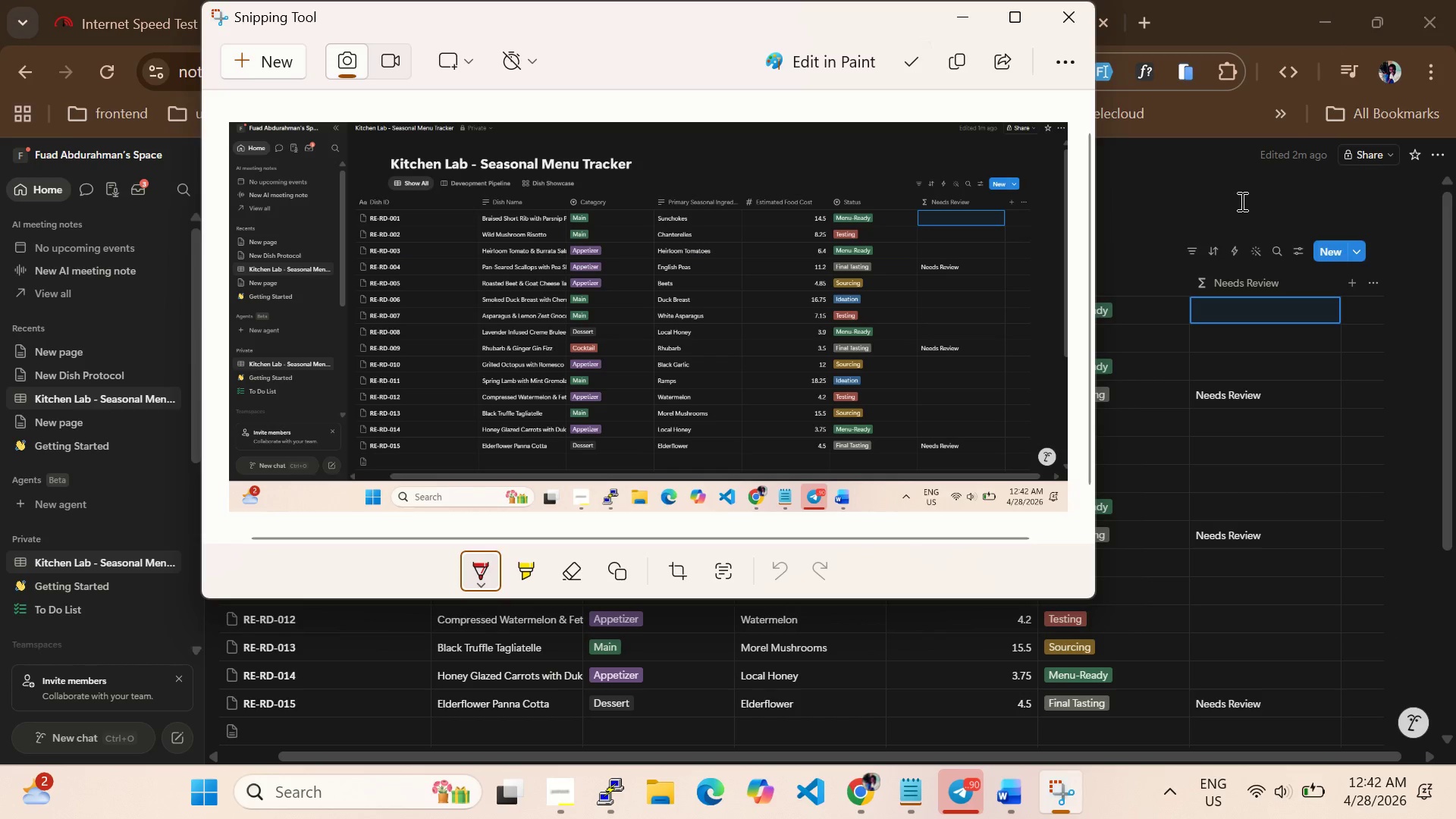 
left_click([1239, 201])
 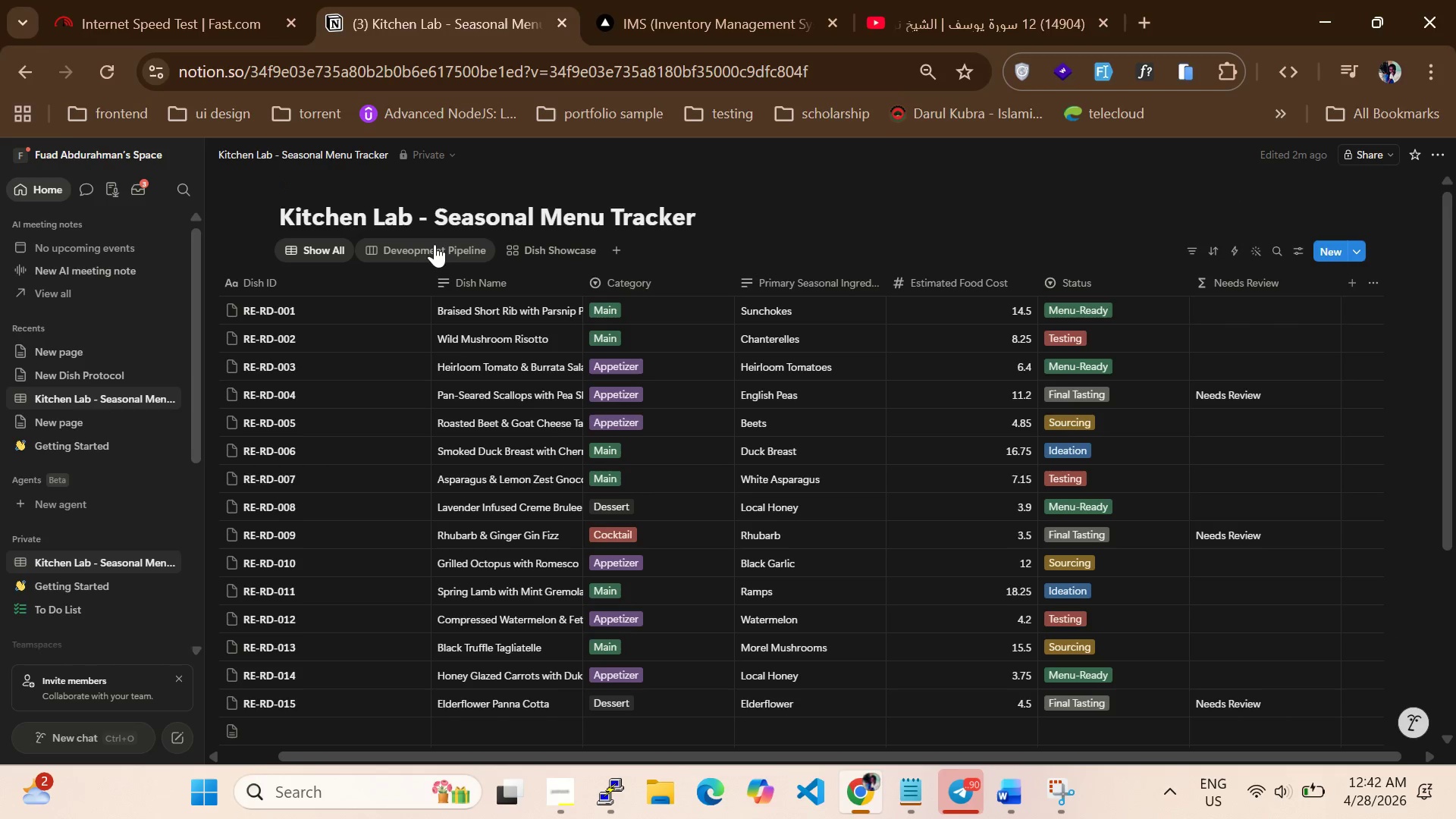 
left_click([435, 244])
 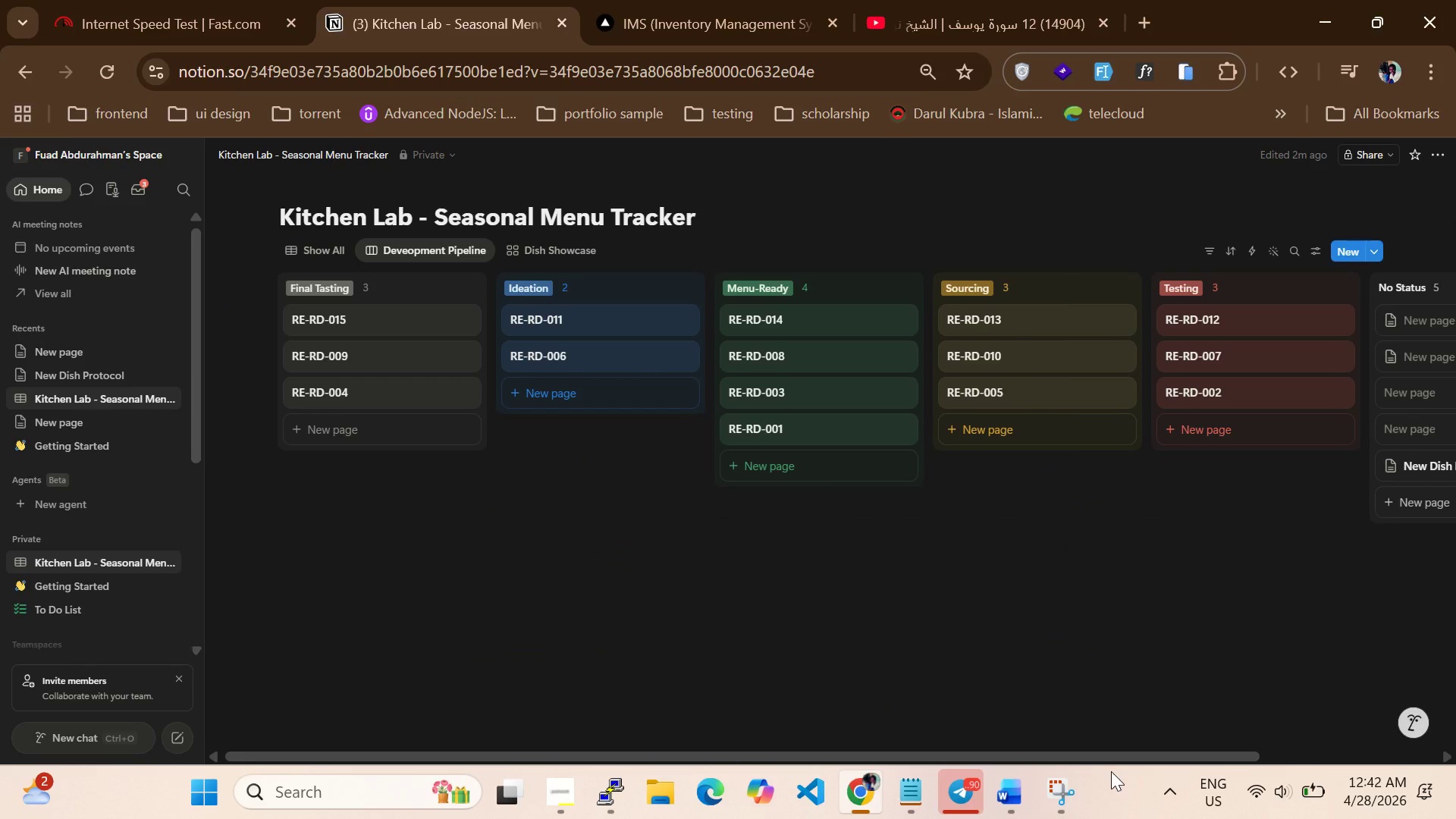 
scroll: coordinate [1053, 692], scroll_direction: none, amount: 0.0
 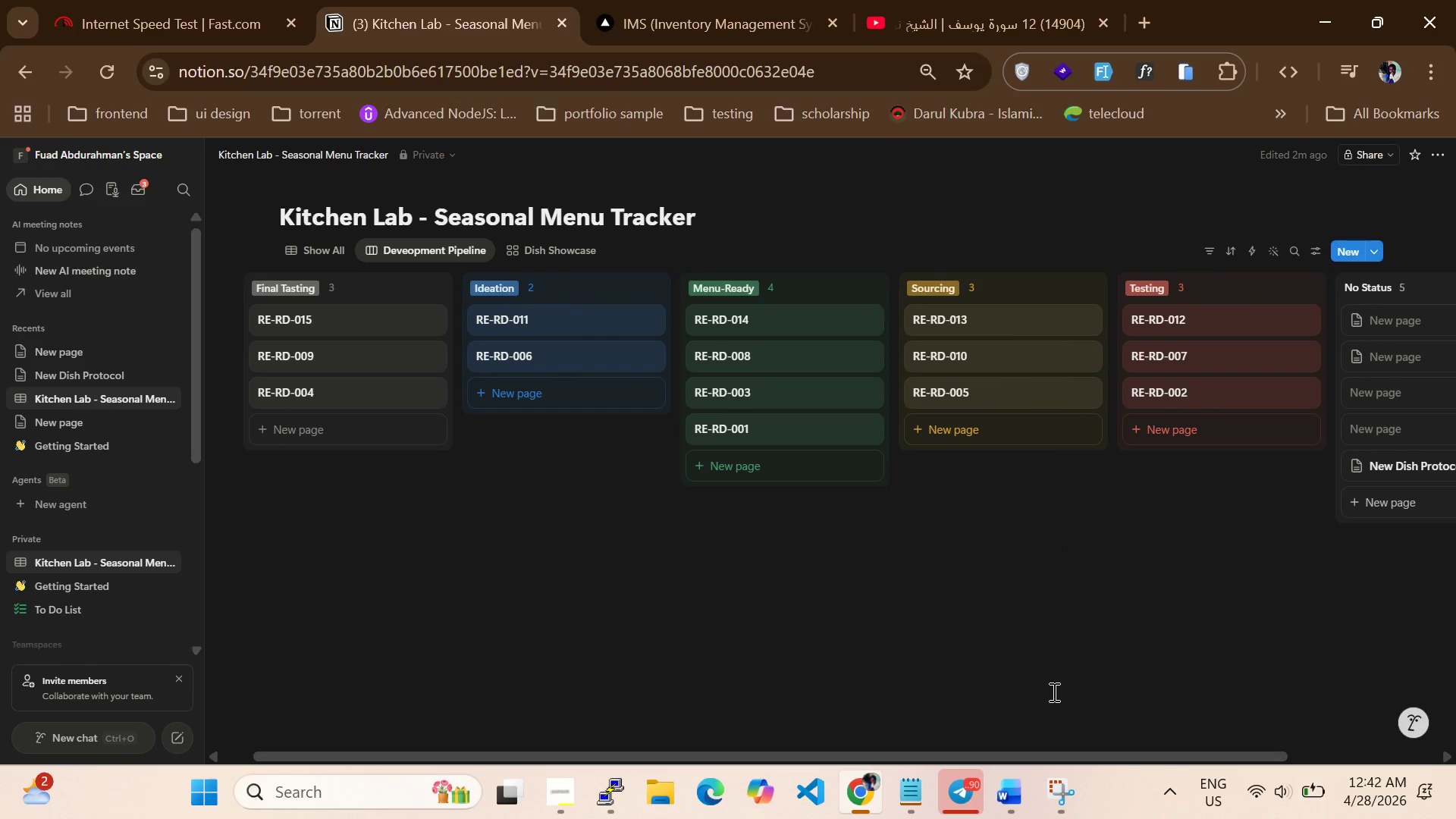 
scroll: coordinate [967, 649], scroll_direction: down, amount: 4.0
 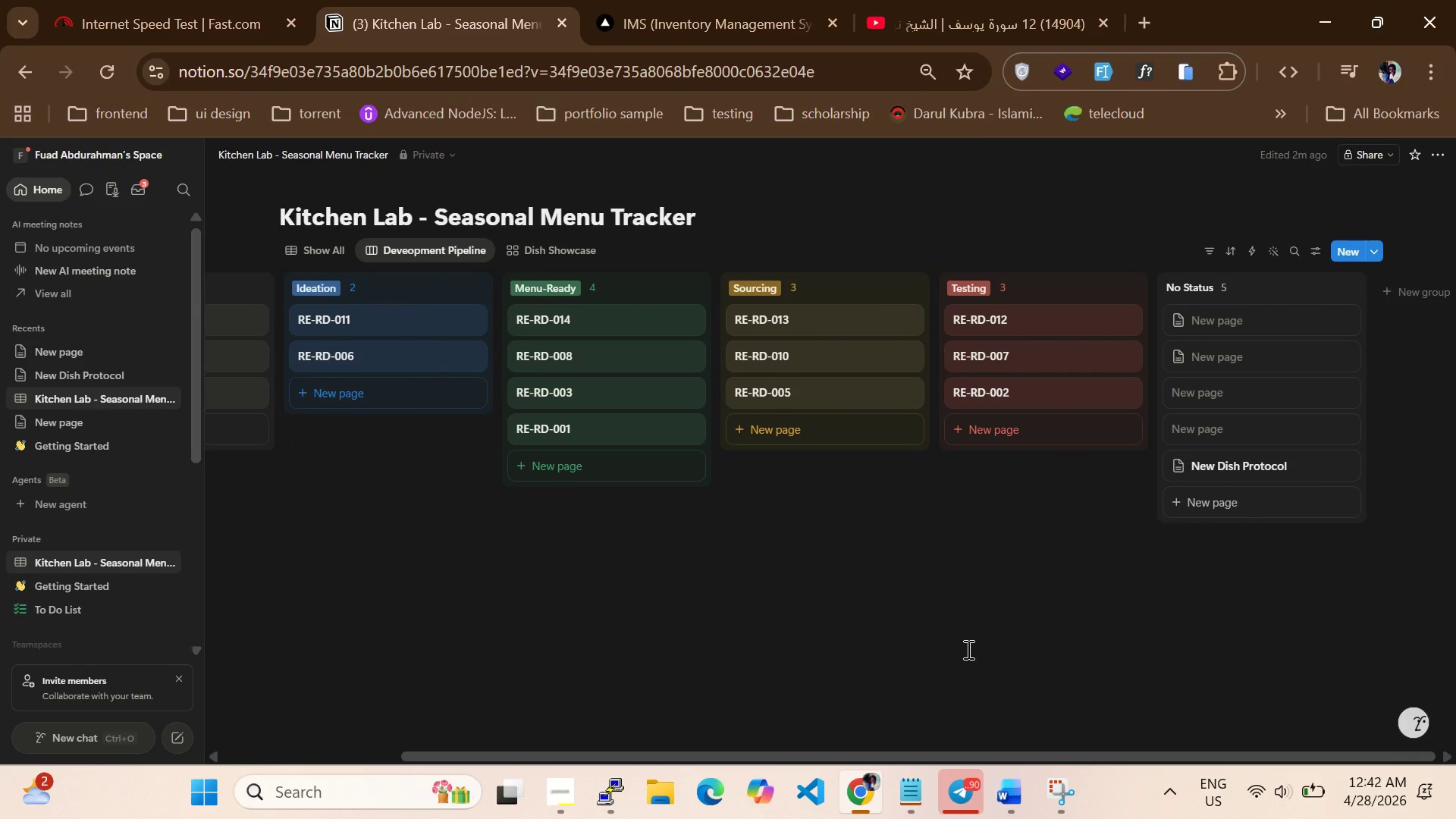 
key(Control+ControlLeft)
 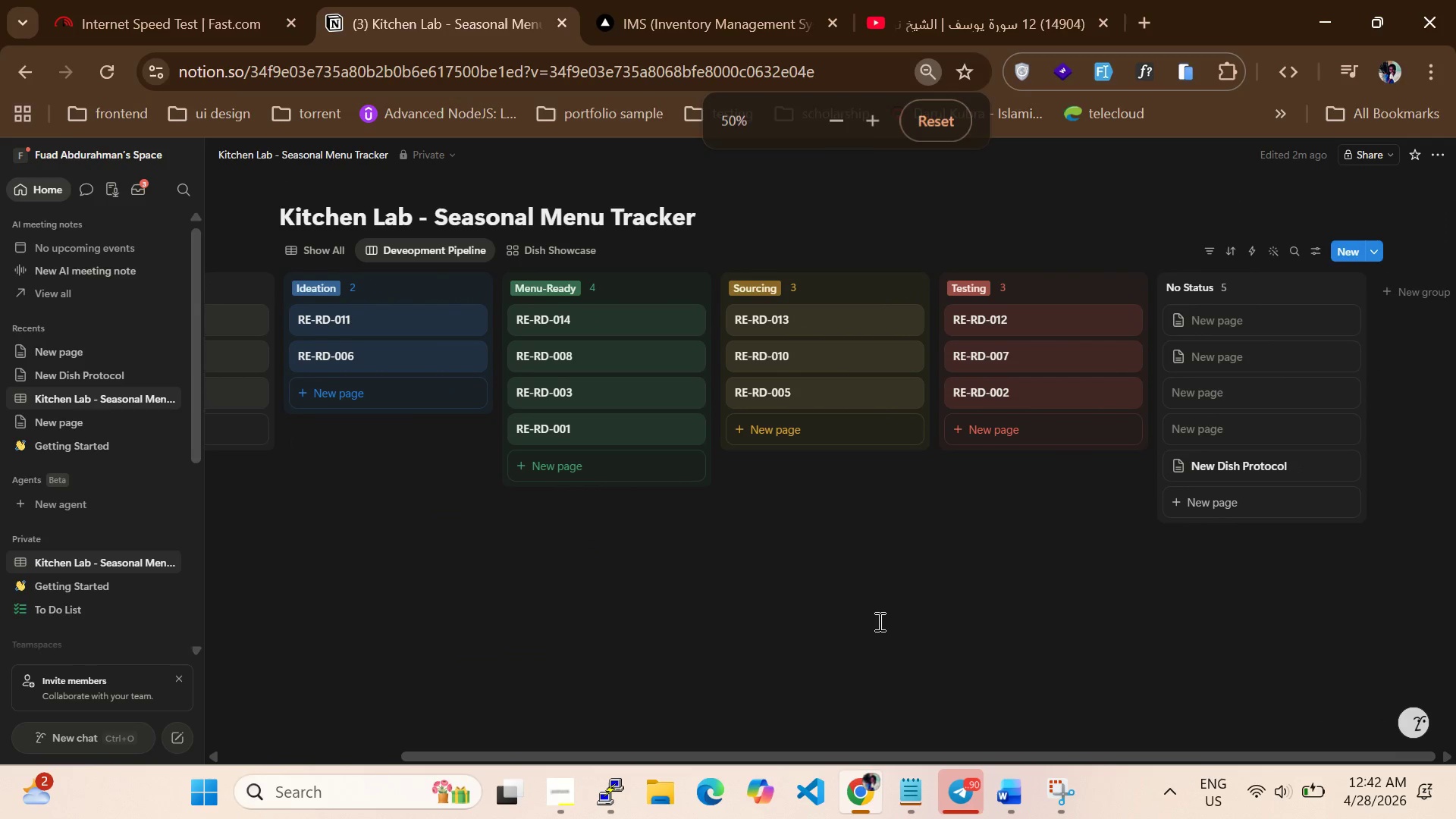 
scroll: coordinate [858, 621], scroll_direction: up, amount: 2.0
 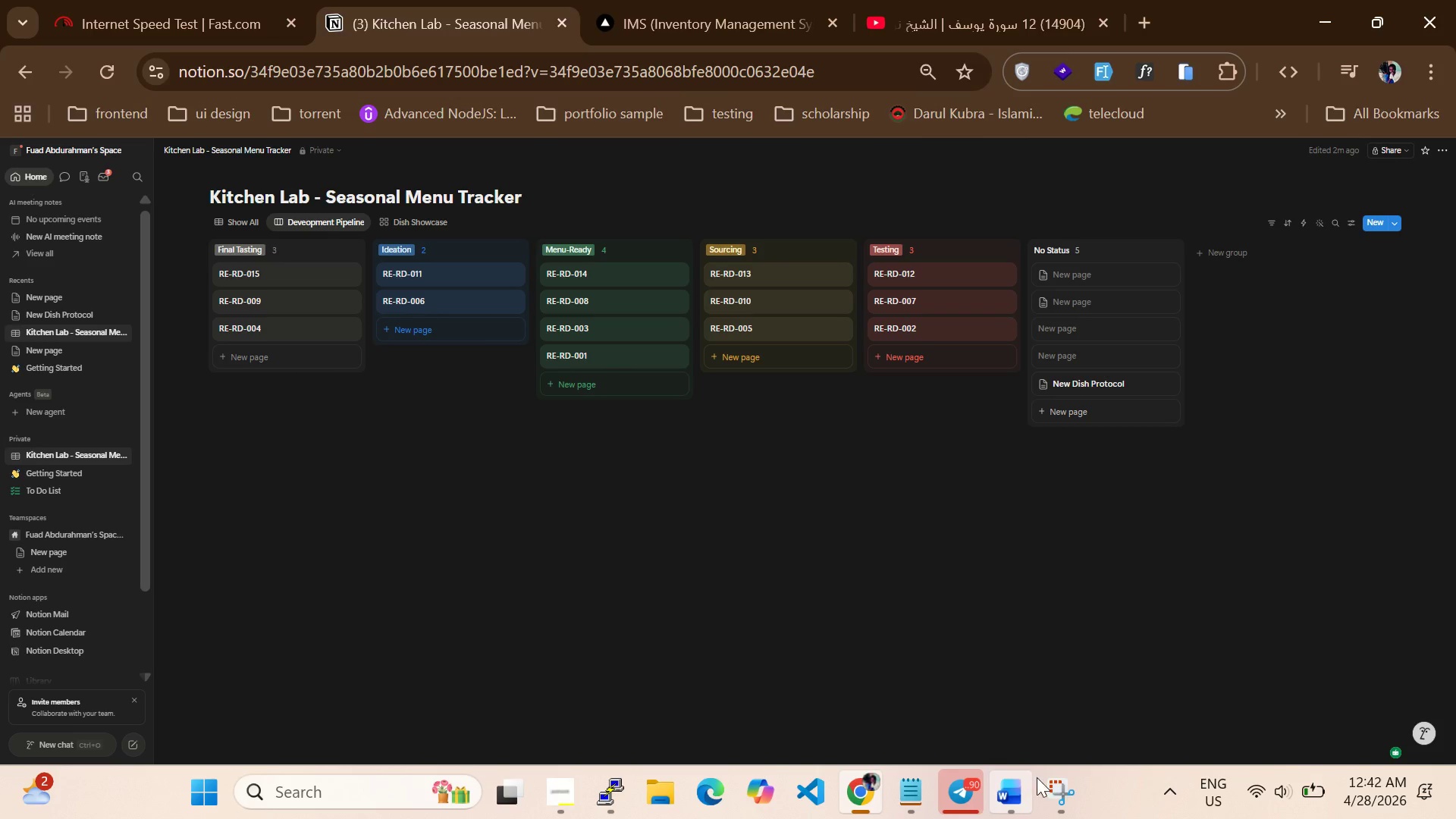 
left_click([1057, 793])
 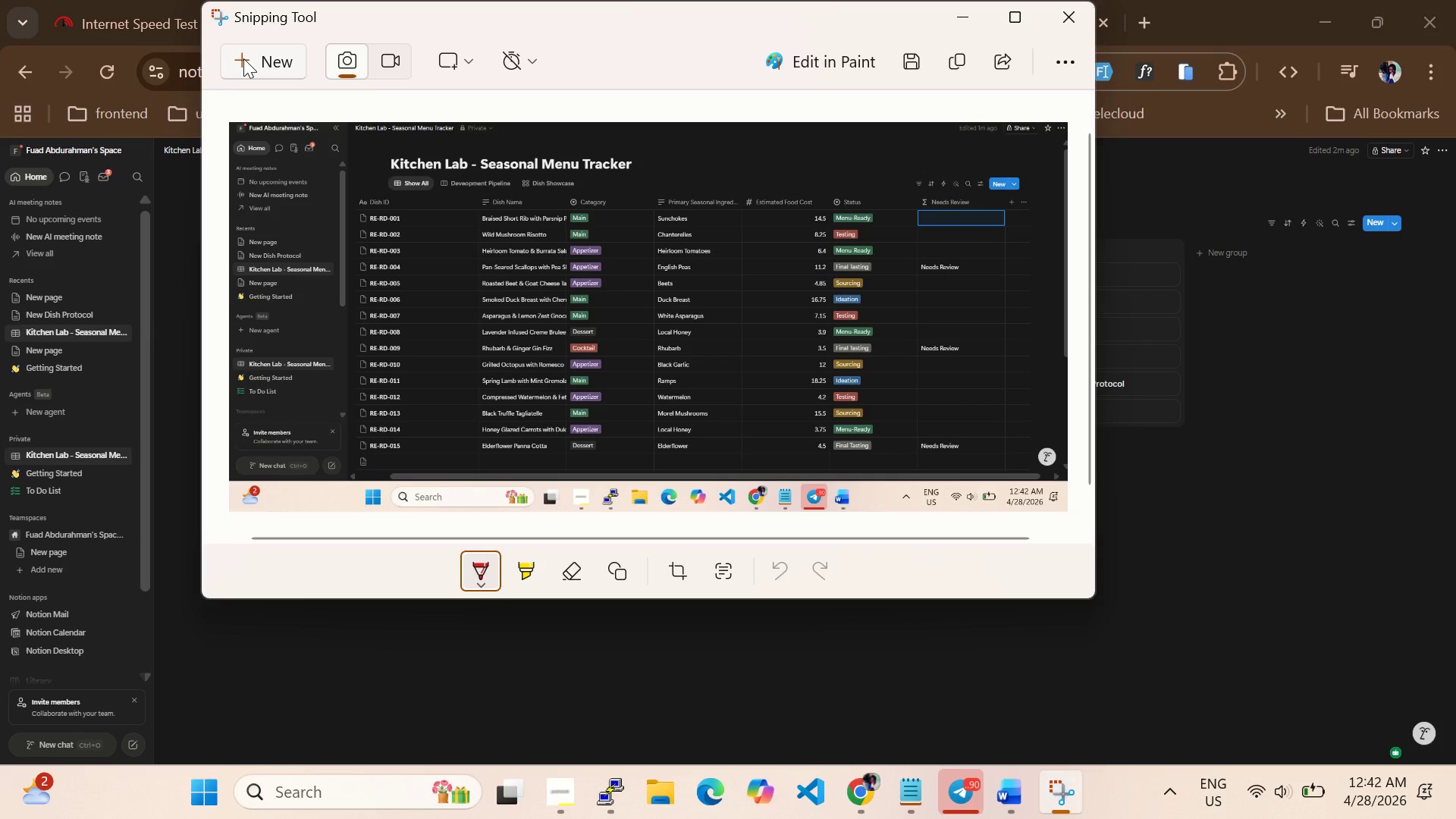 
left_click([242, 58])
 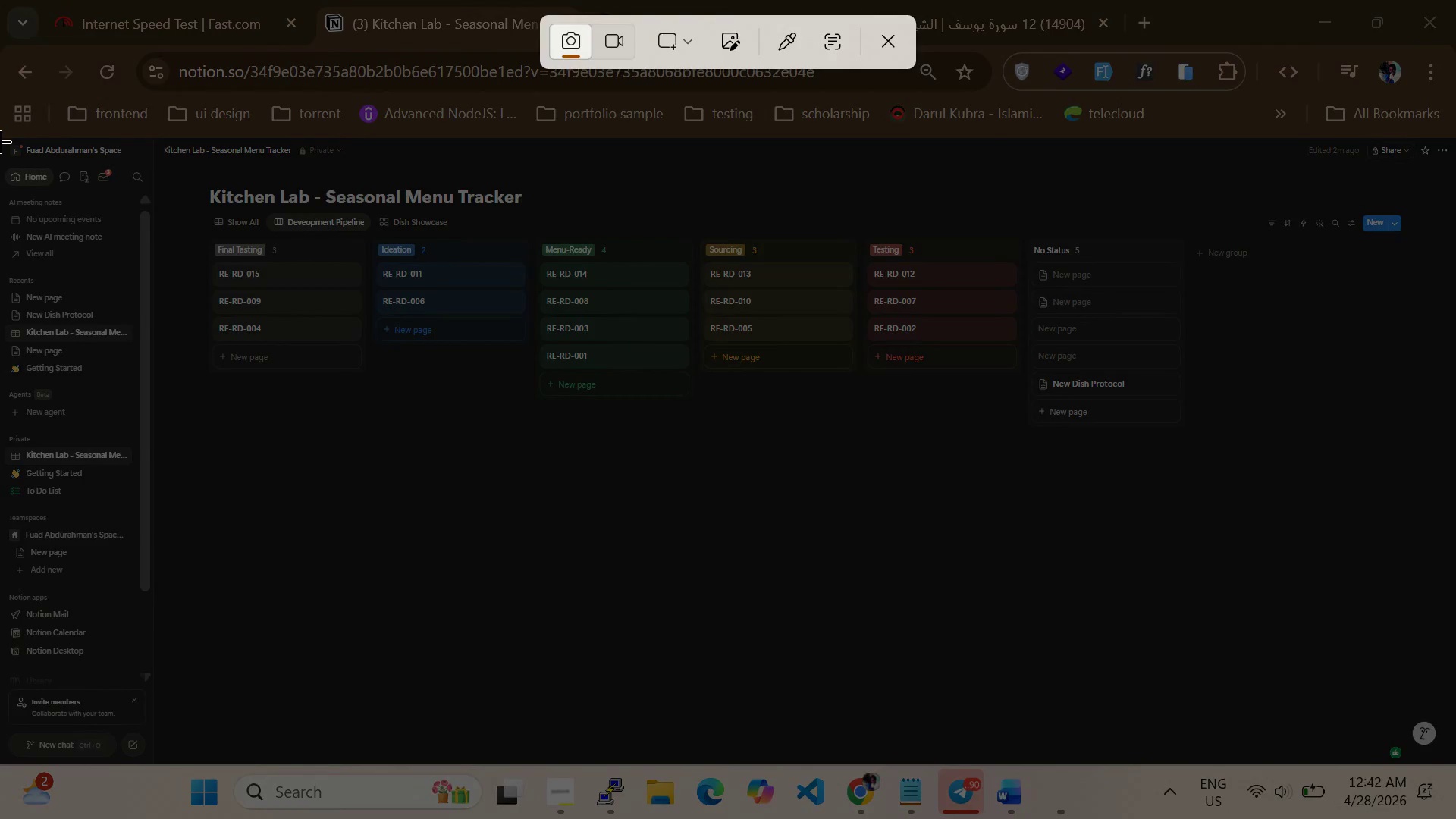 
left_click_drag(start_coordinate=[2, 141], to_coordinate=[1455, 818])
 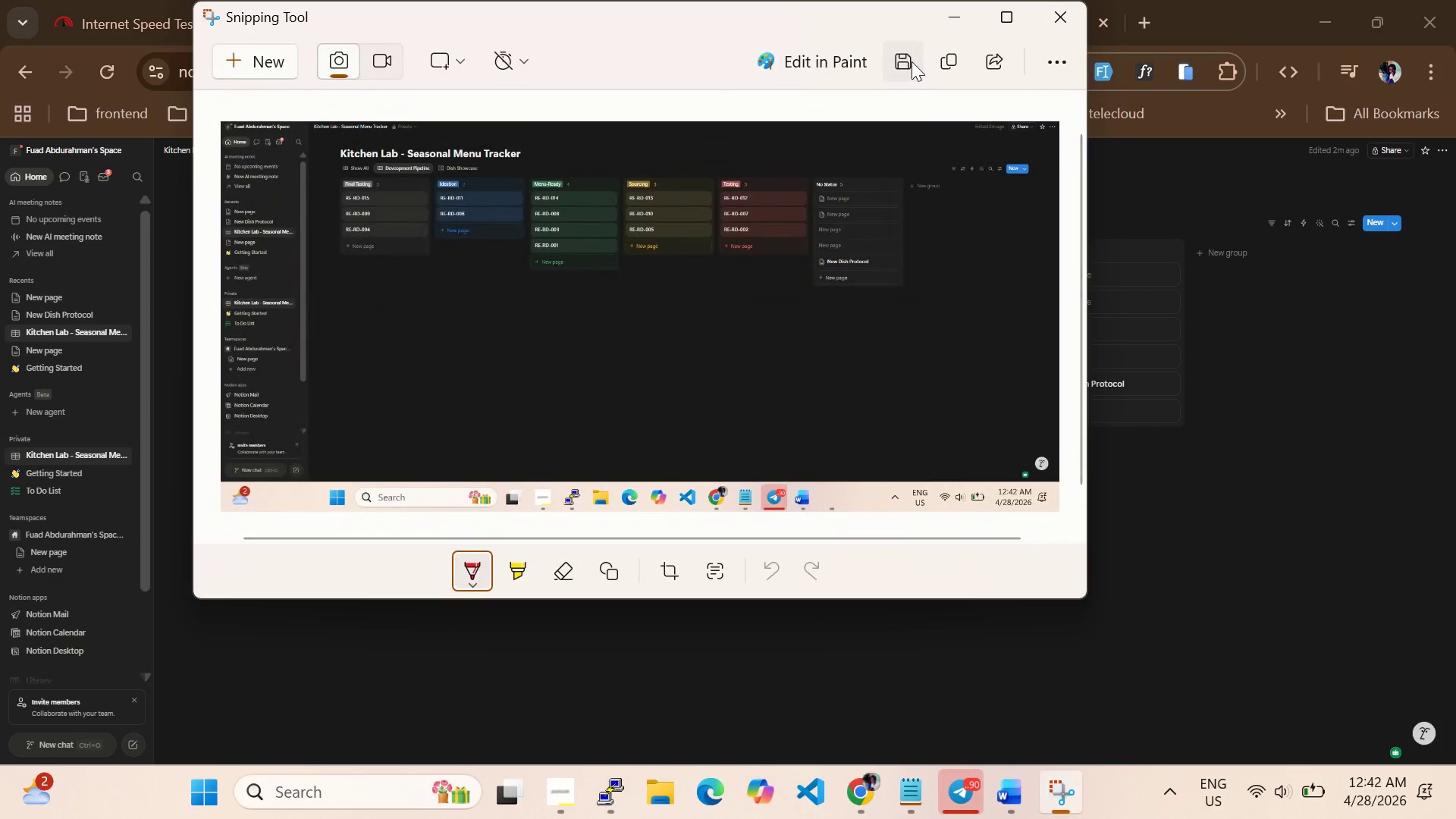 
left_click([912, 61])
 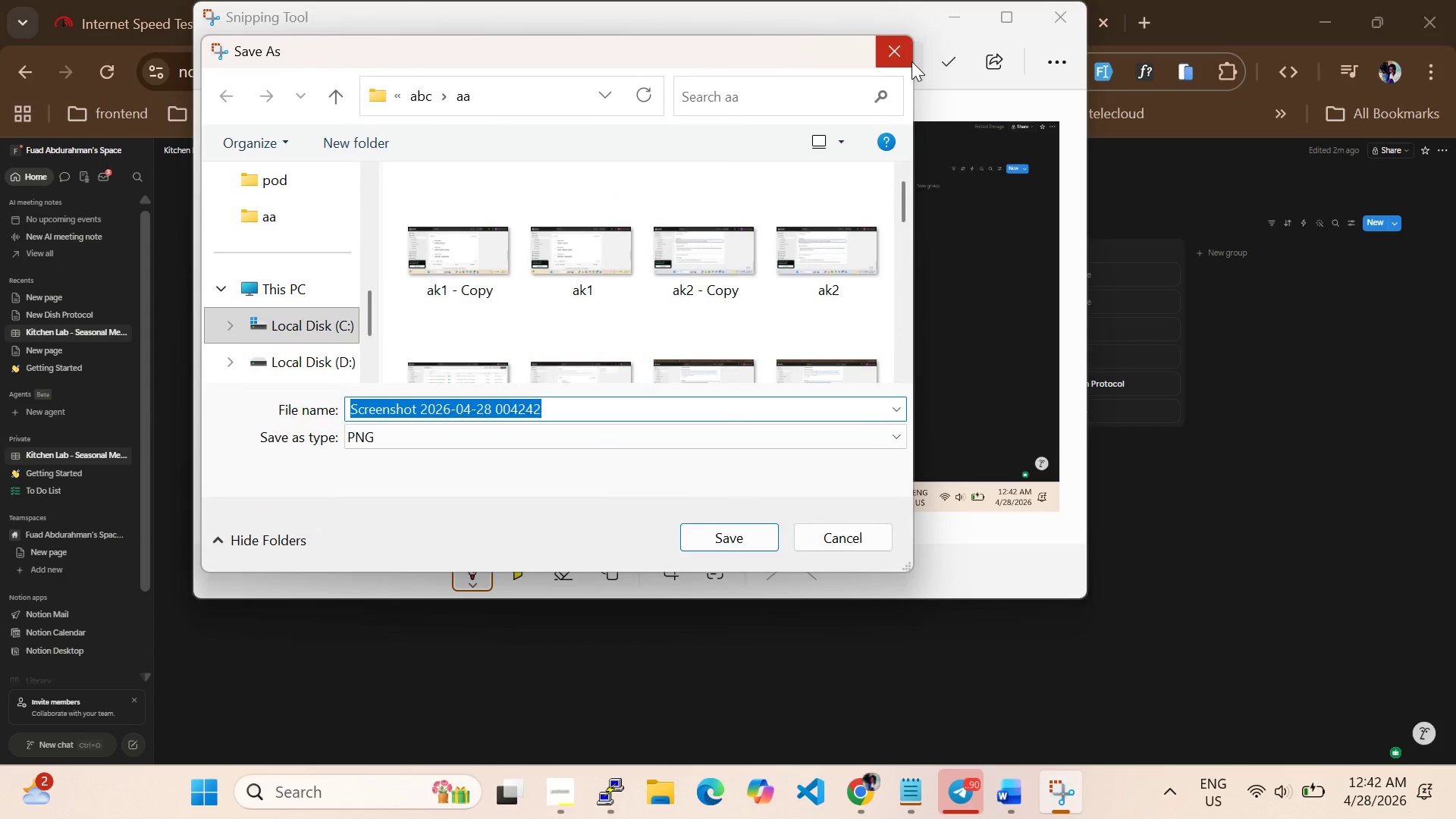 
type(n3)
 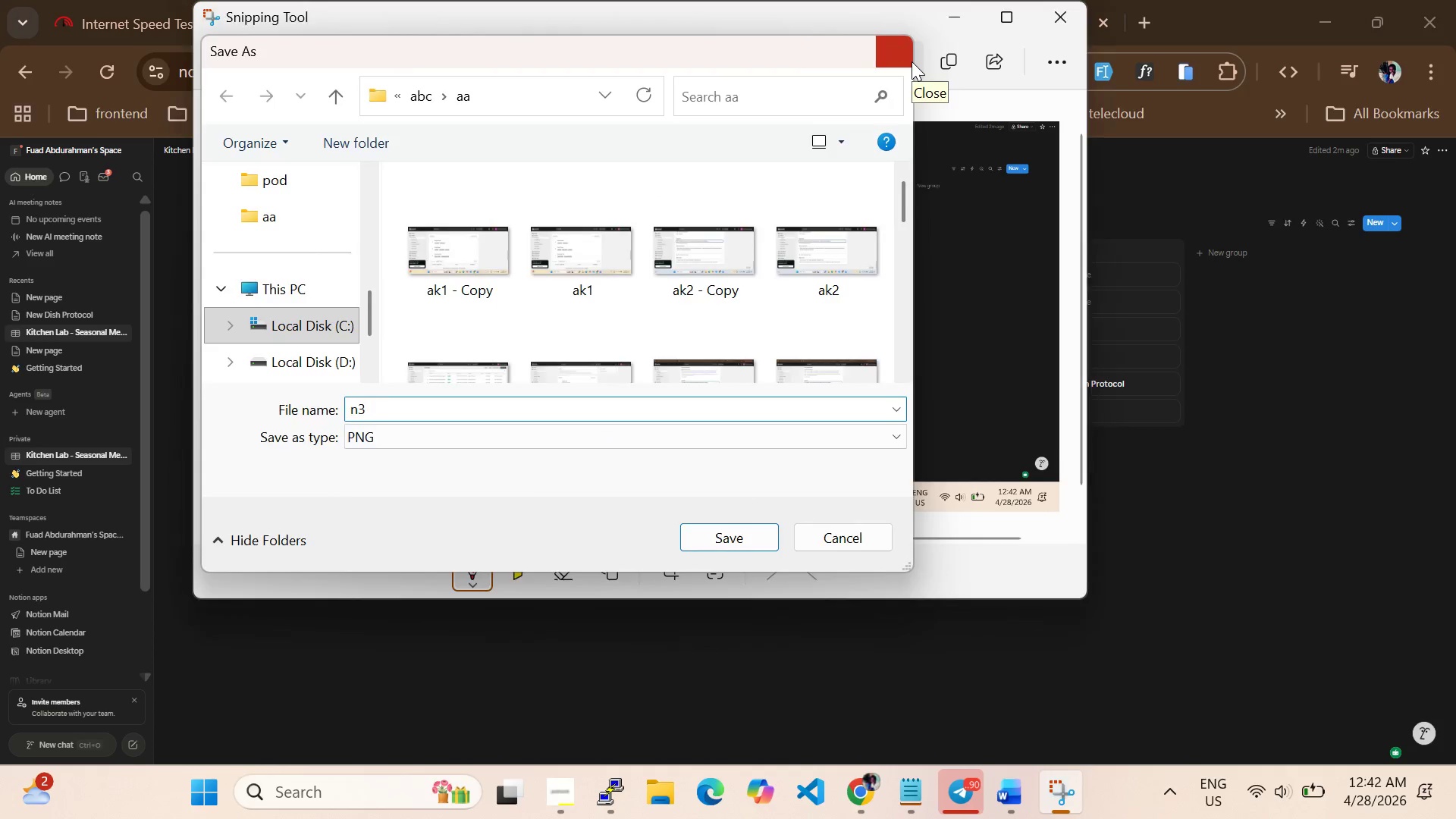 
key(Enter)
 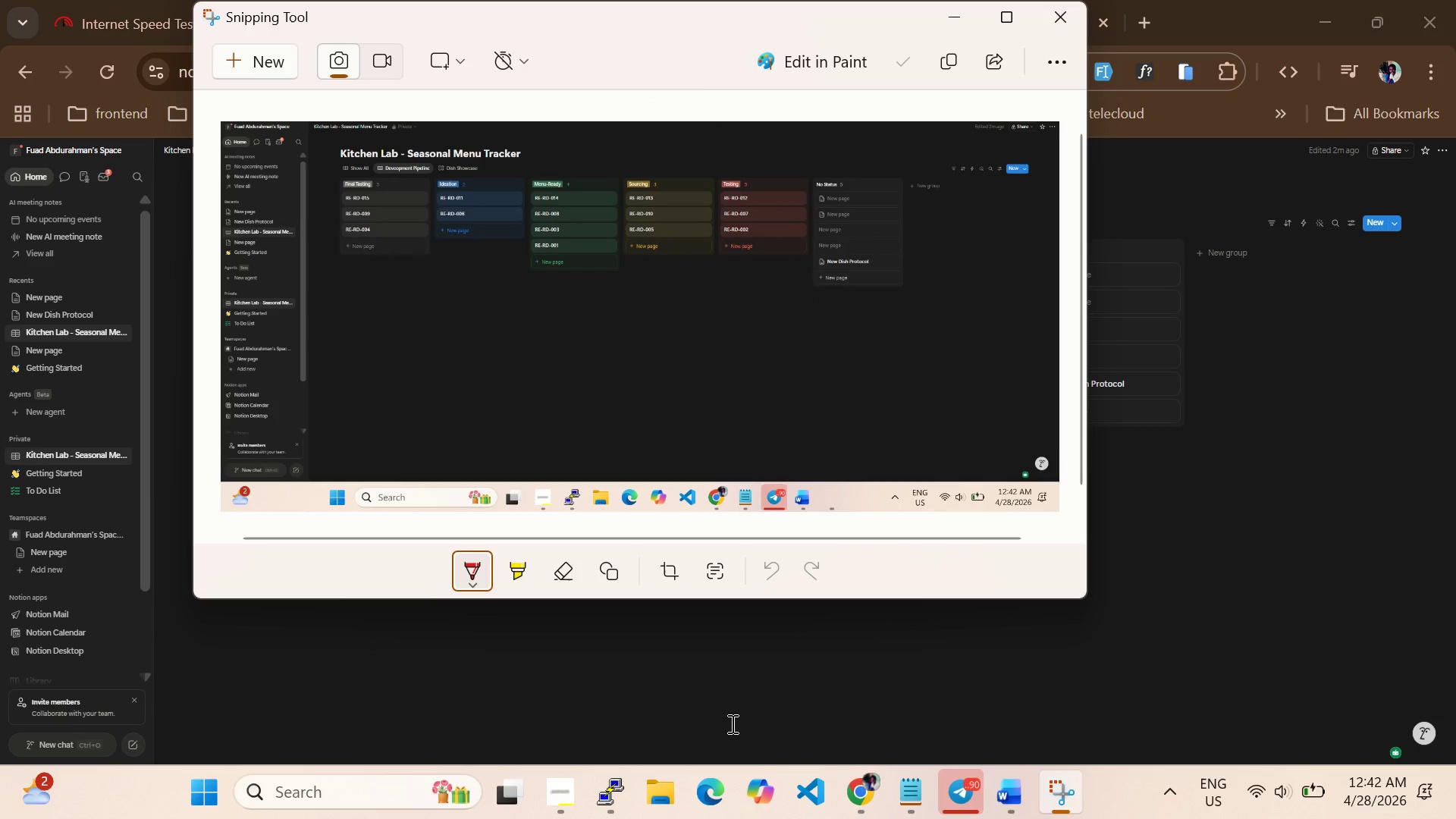 
left_click([733, 699])
 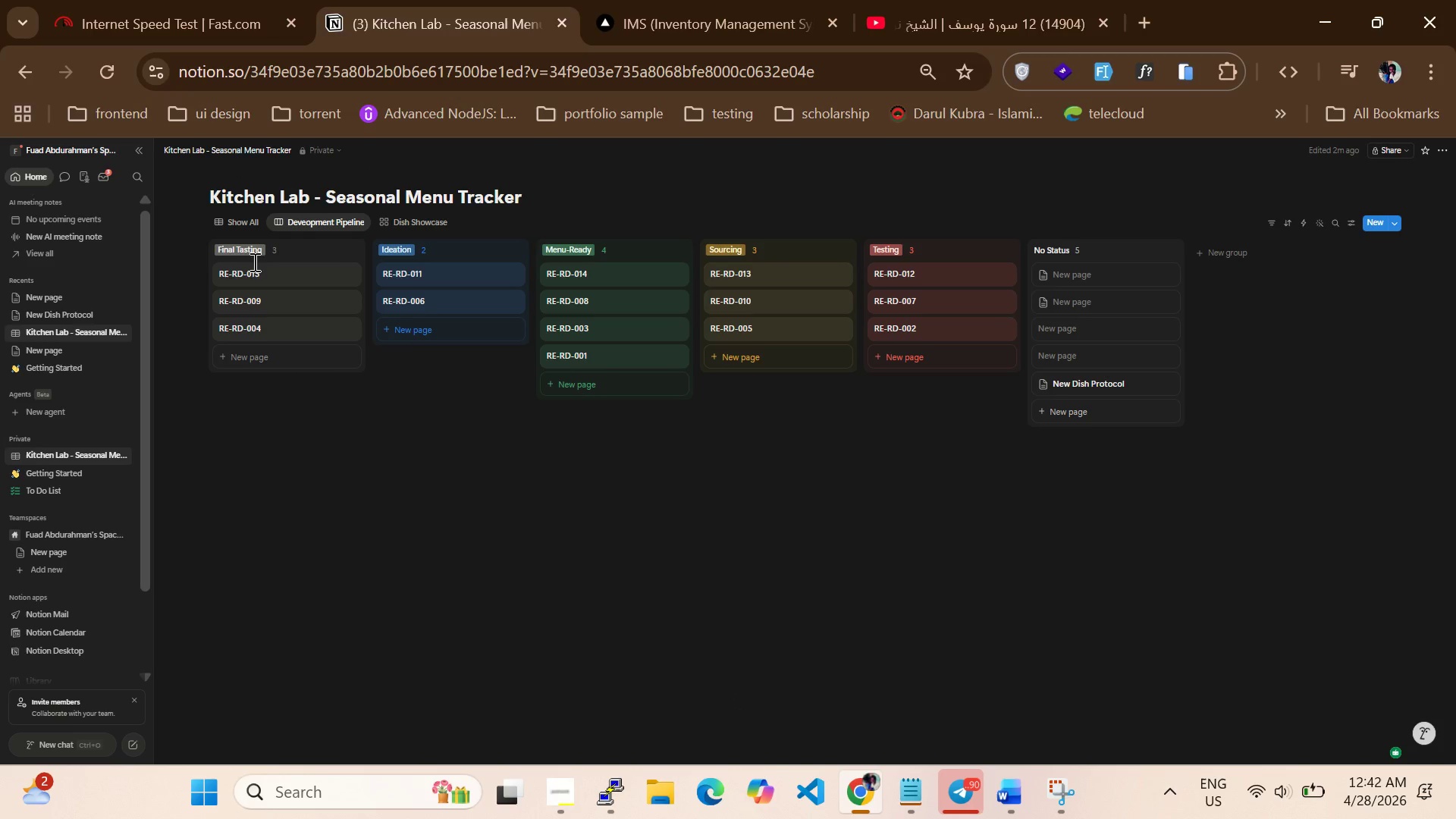 
scroll: coordinate [350, 234], scroll_direction: none, amount: 0.0
 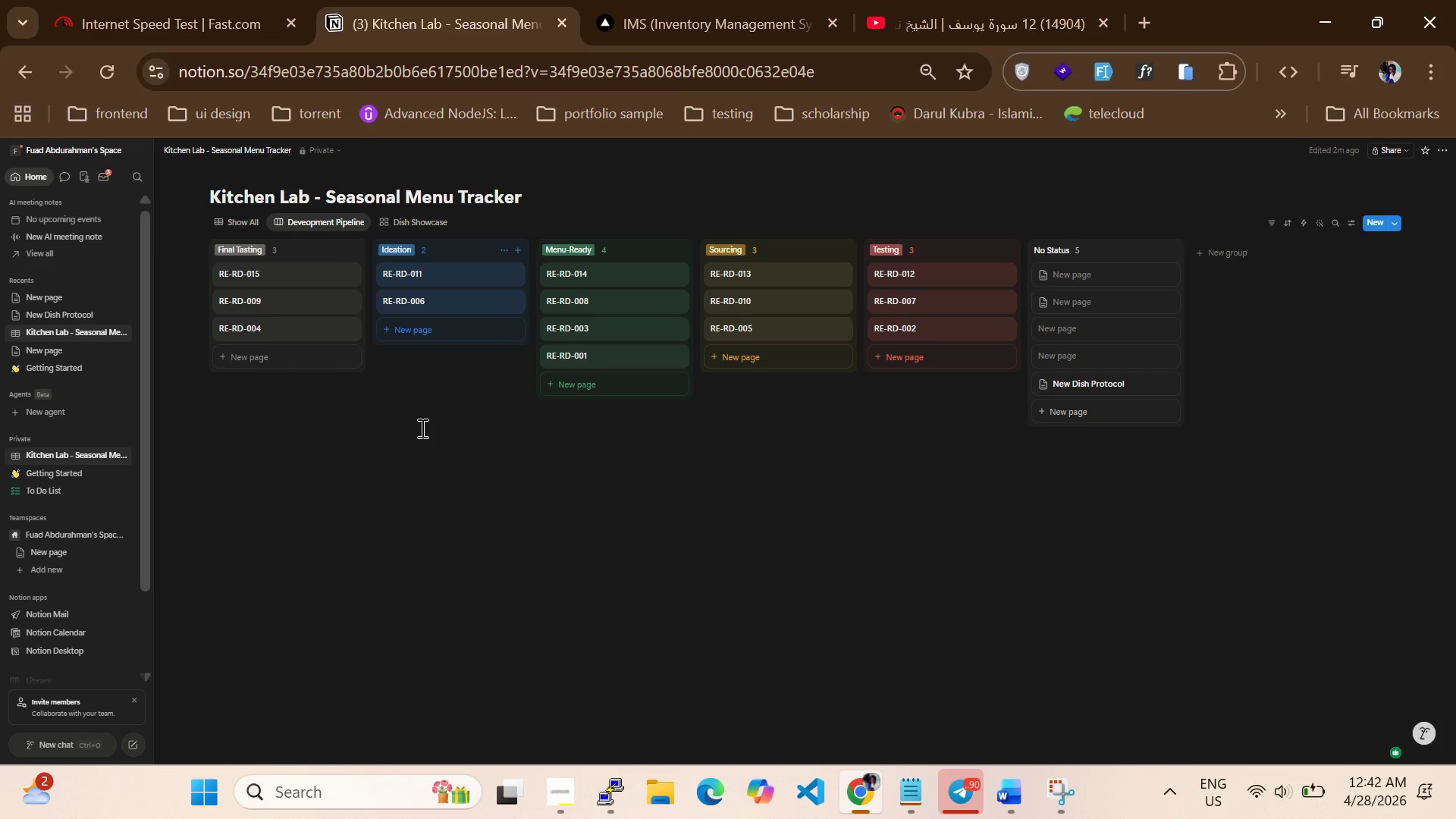 
scroll: coordinate [421, 428], scroll_direction: up, amount: 2.0
 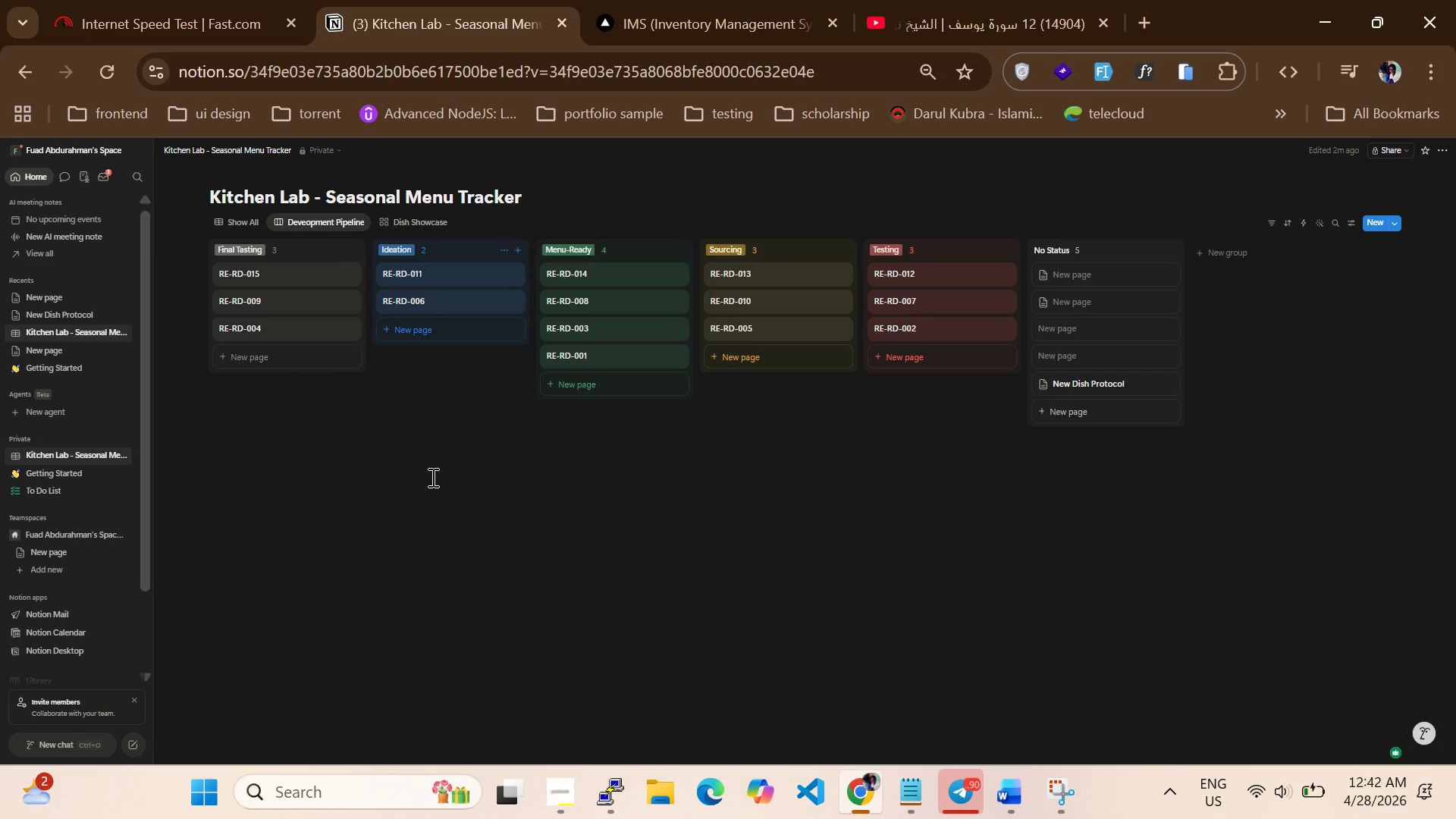 
scroll: coordinate [431, 477], scroll_direction: down, amount: 1.0
 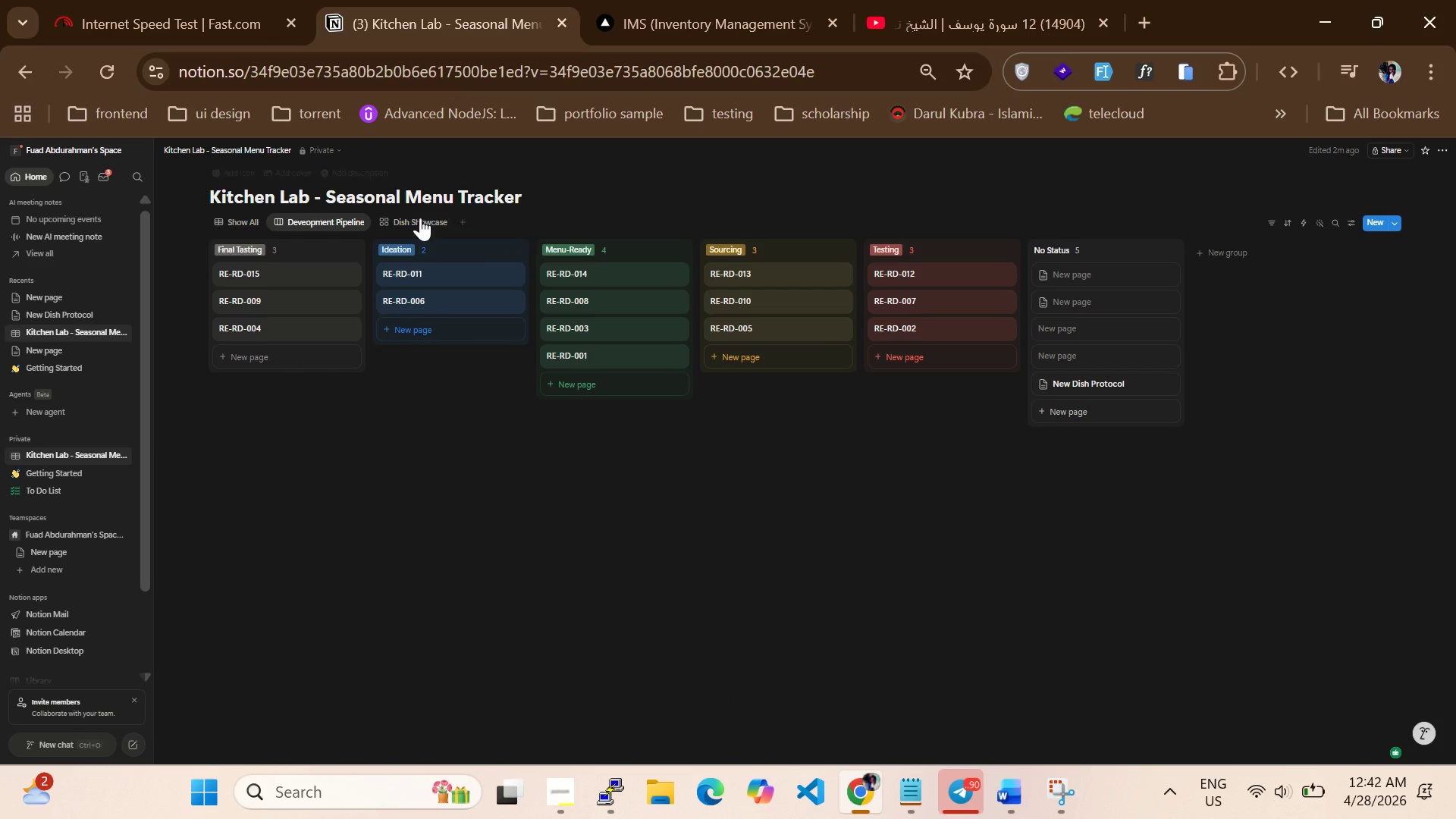 
left_click([418, 223])
 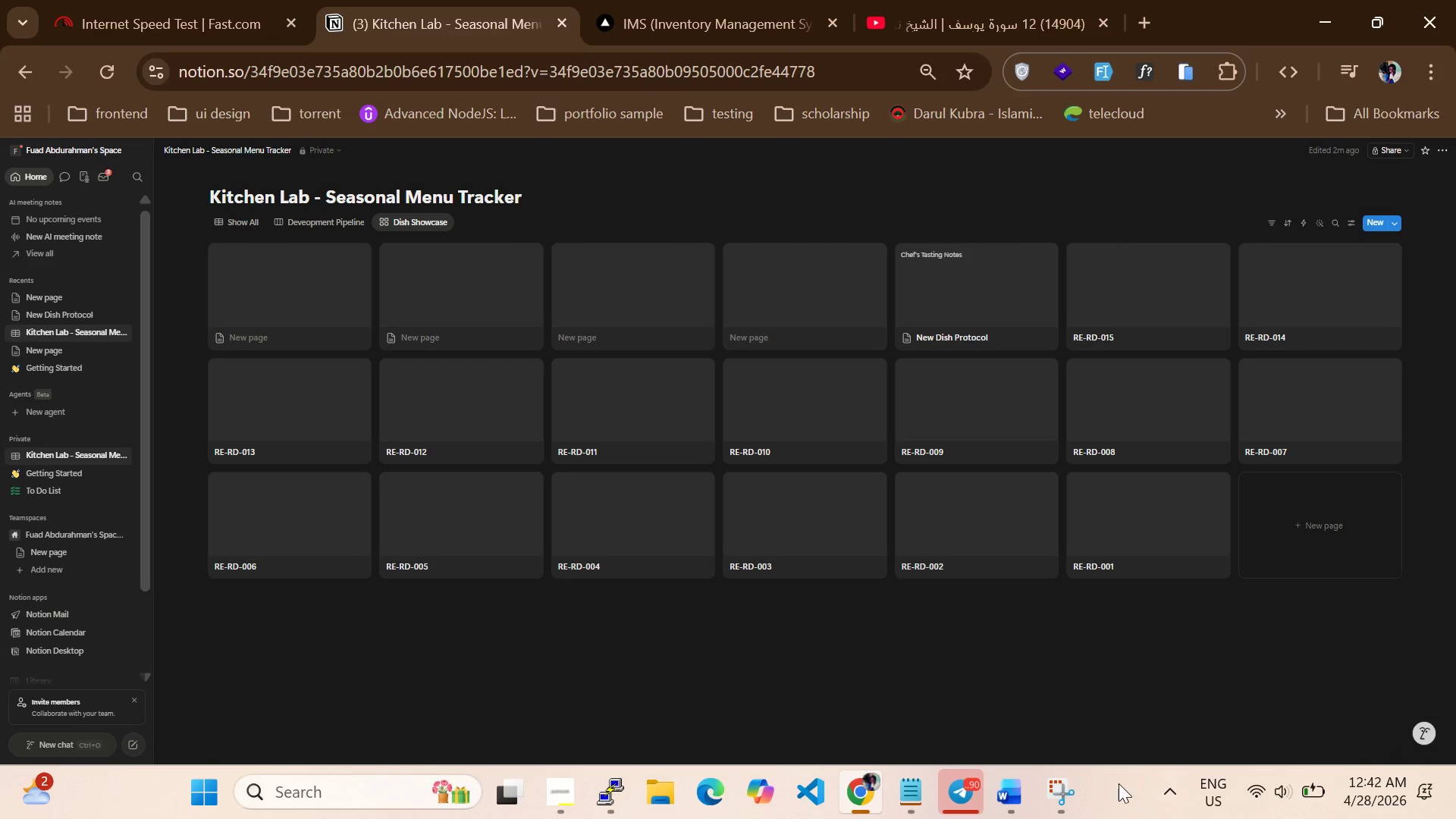 
left_click([1060, 799])
 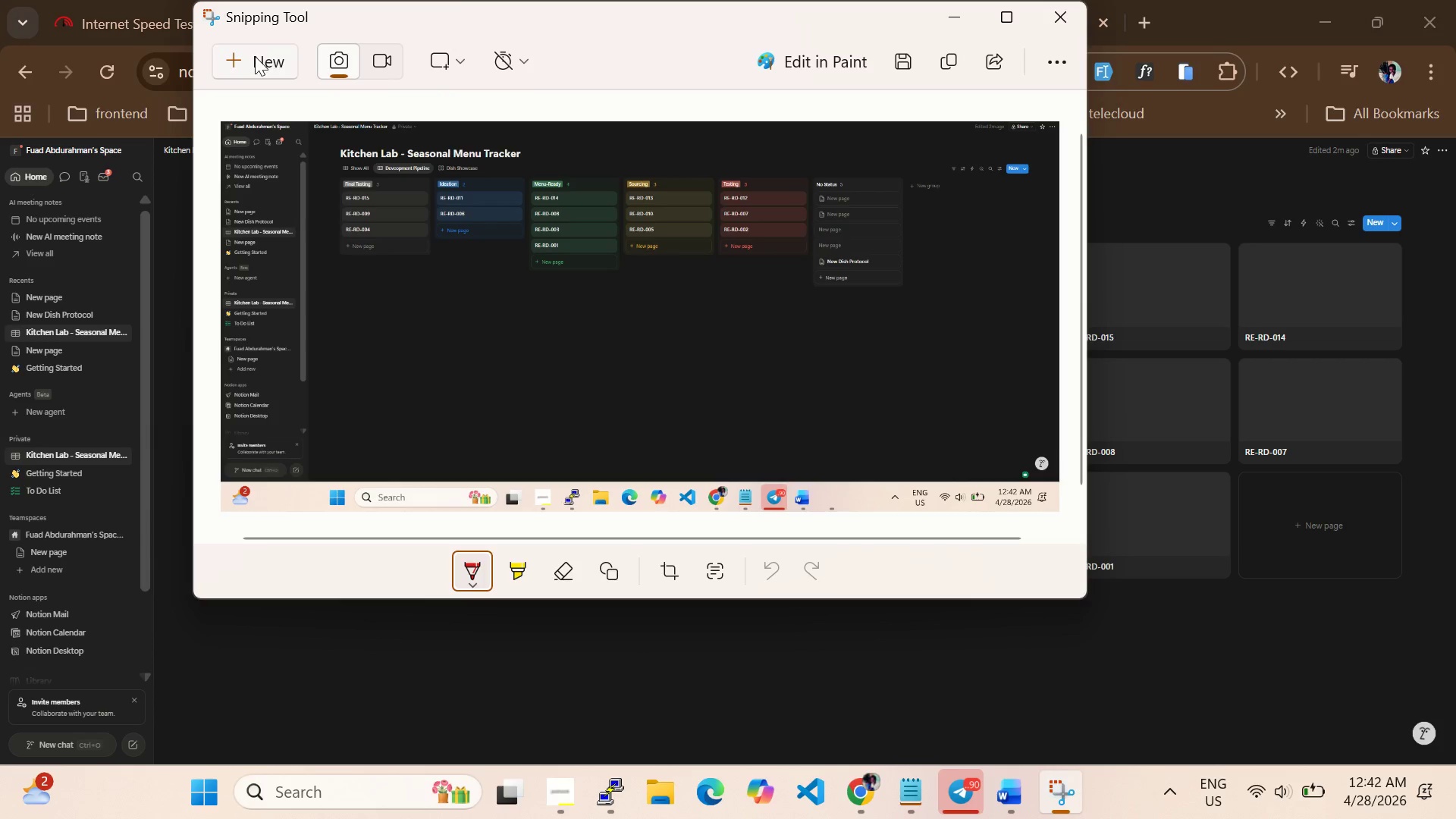 
left_click([255, 56])
 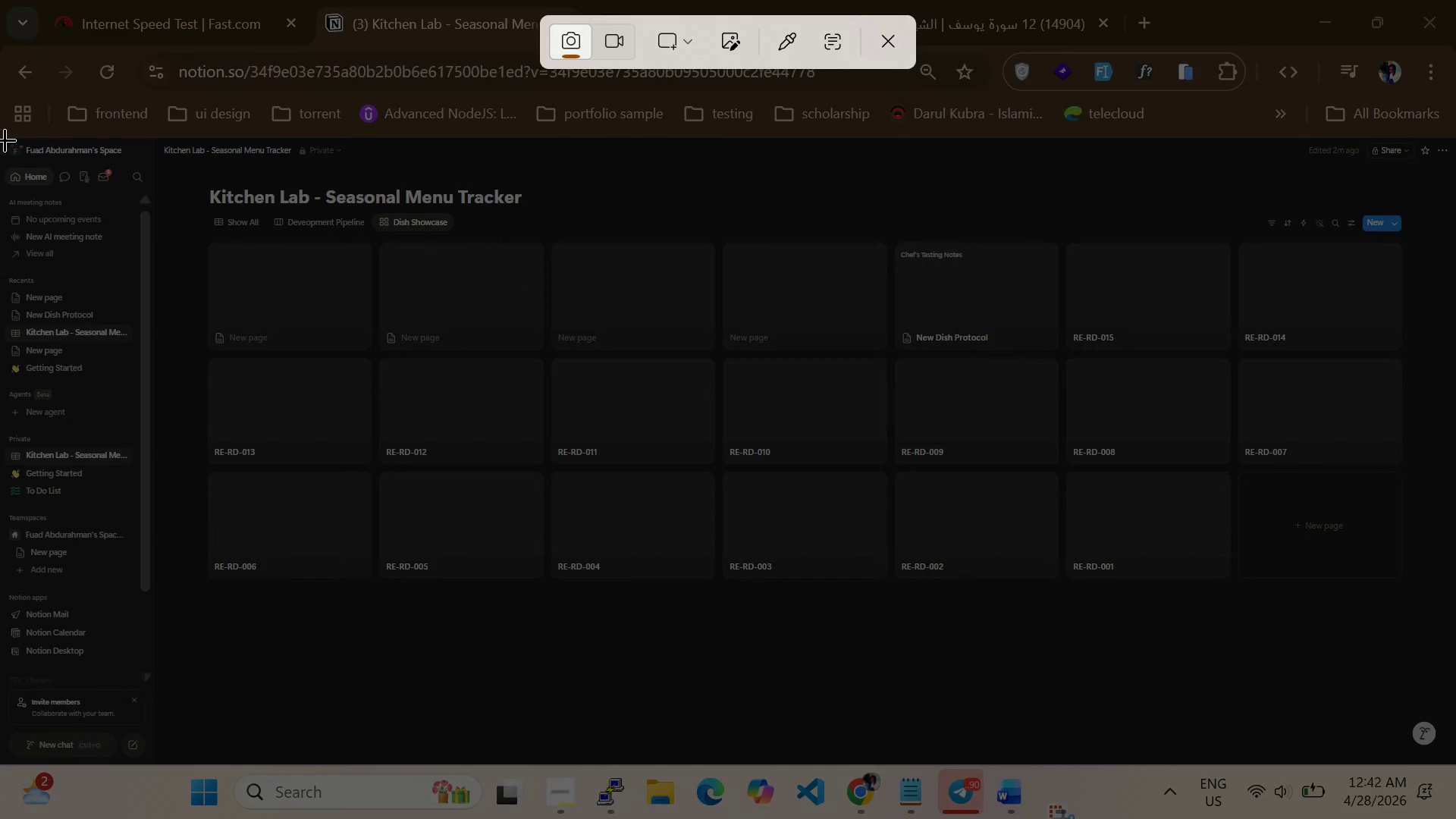 
left_click_drag(start_coordinate=[0, 140], to_coordinate=[1455, 818])
 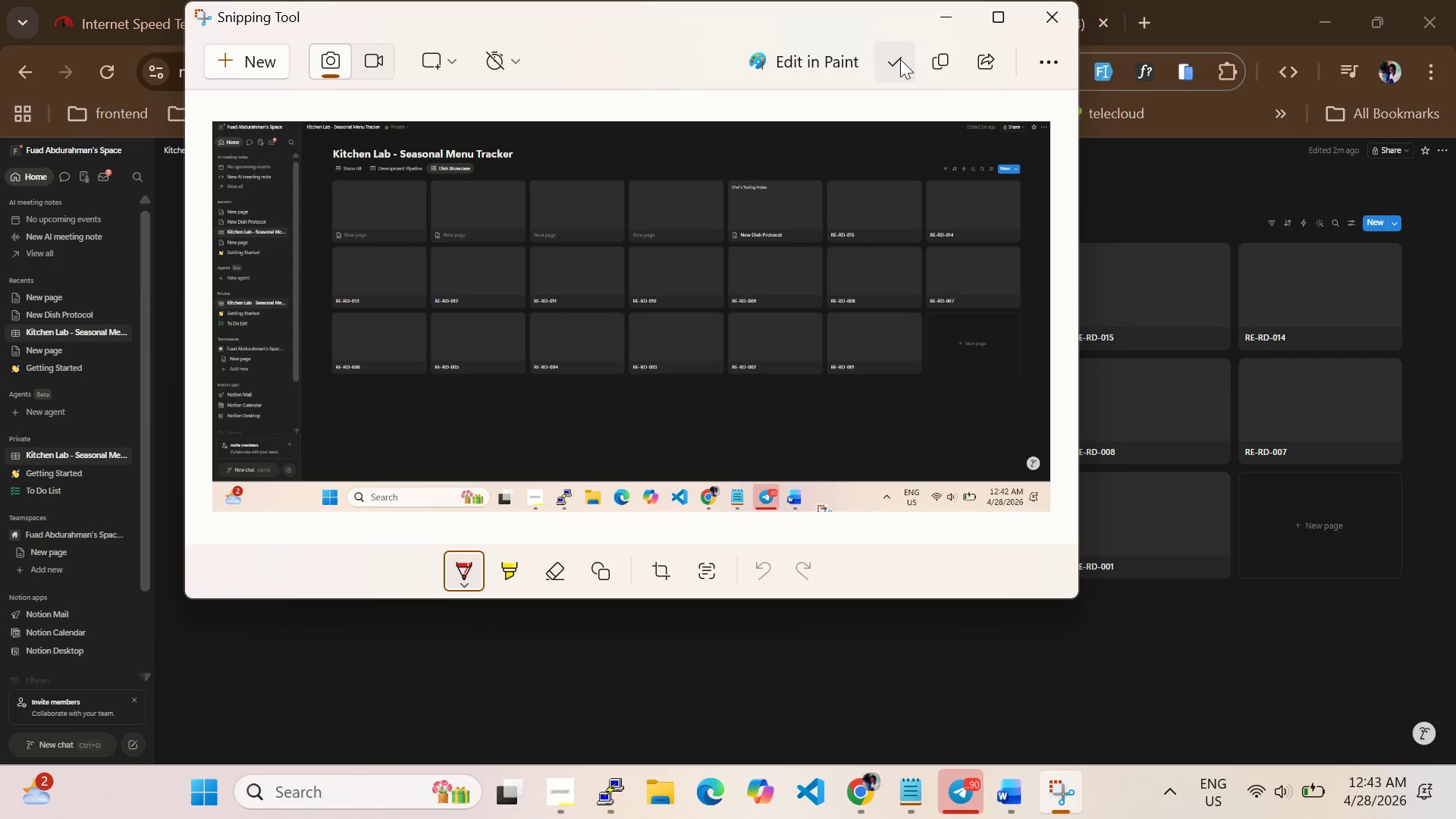 
left_click([900, 59])
 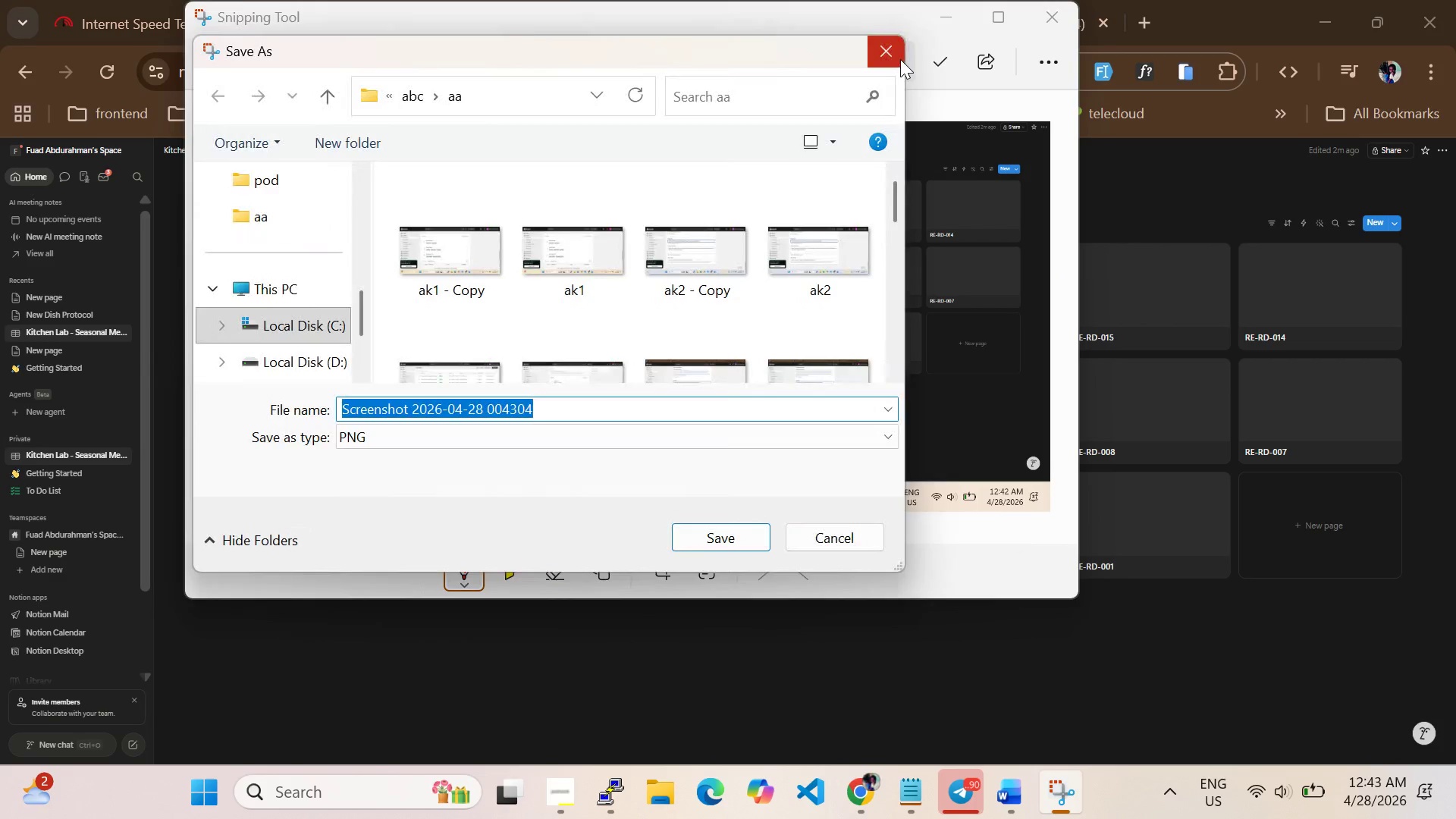 
type(n4)
 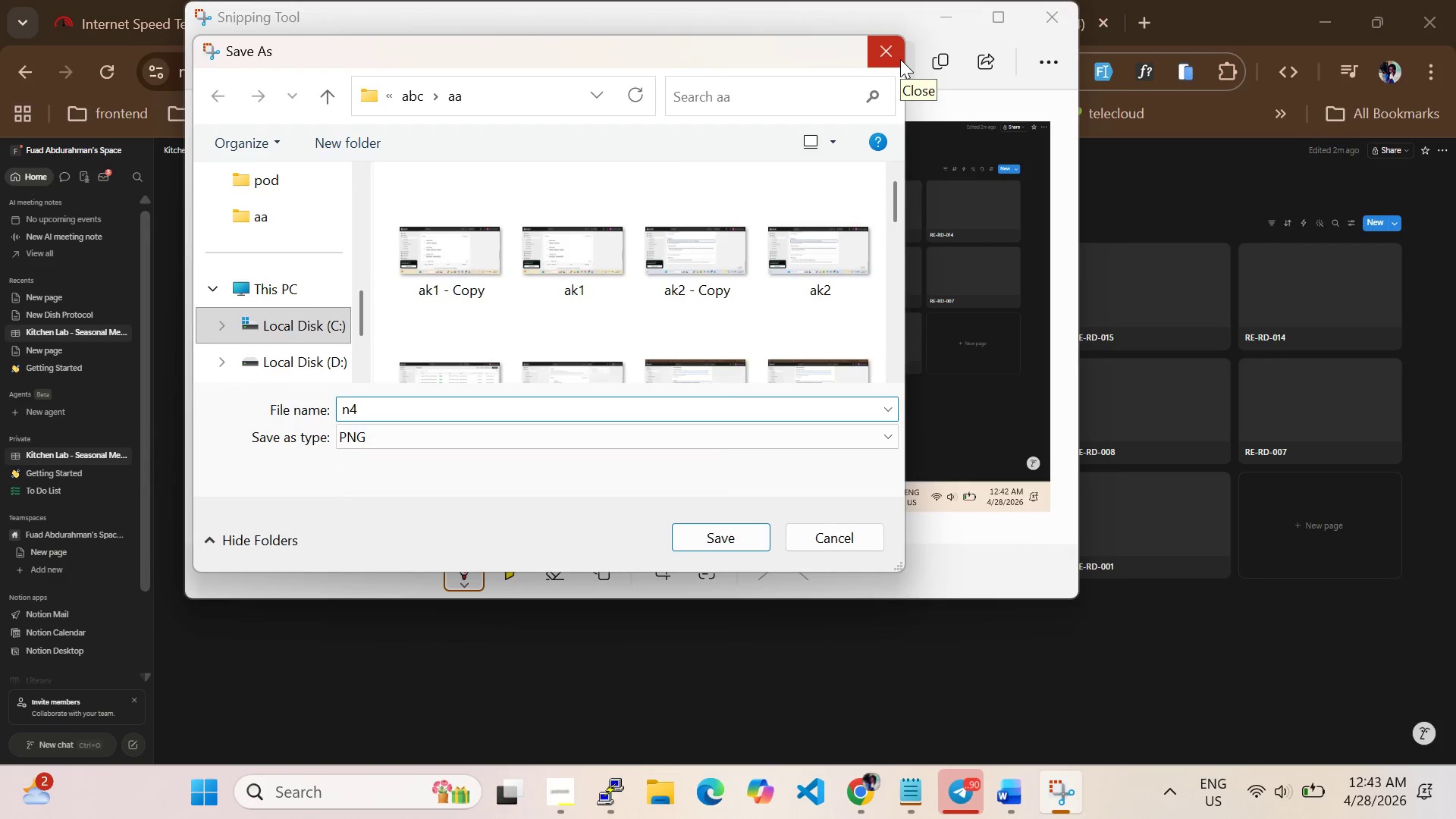 
key(Enter)
 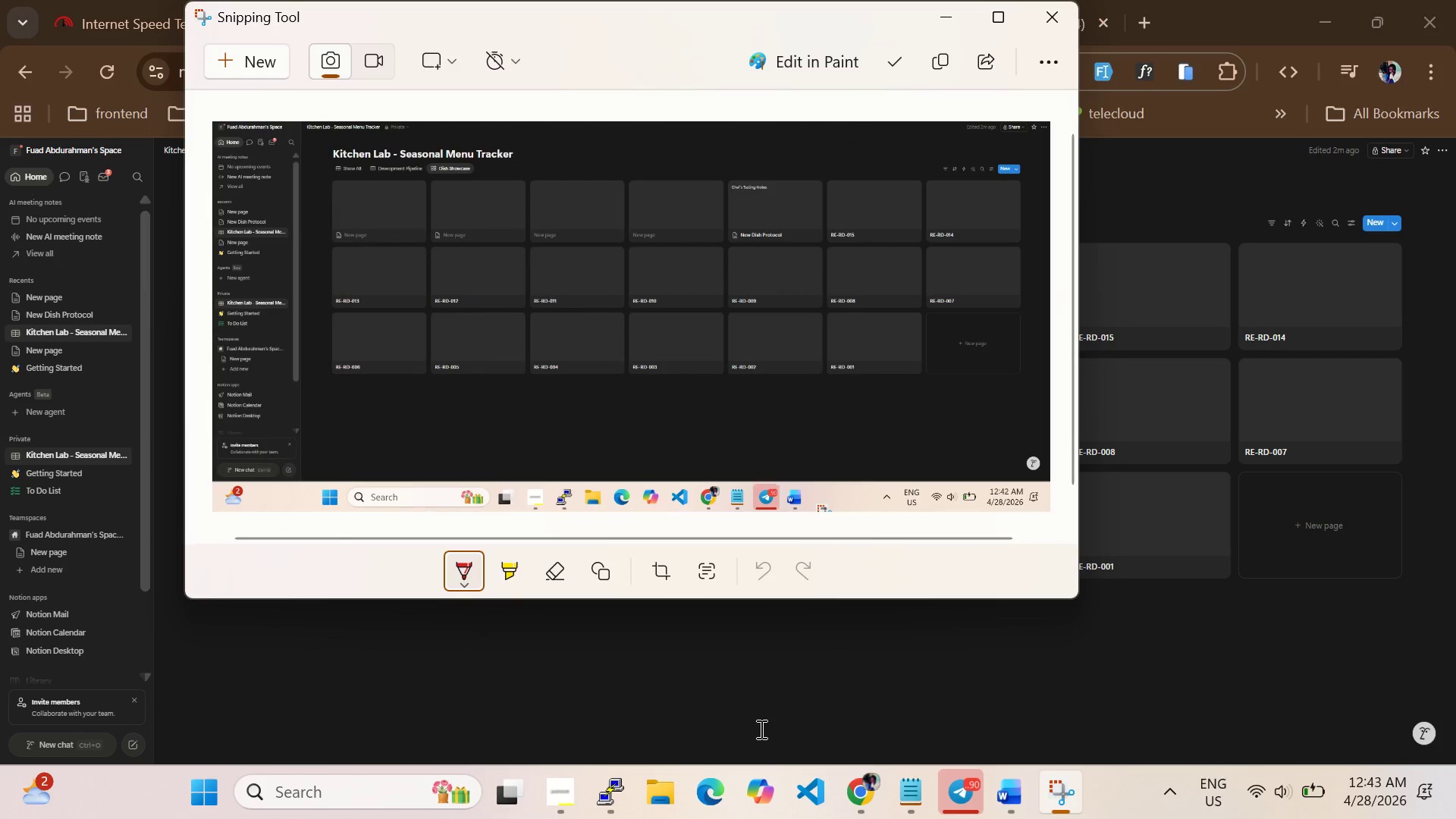 
left_click([760, 729])
 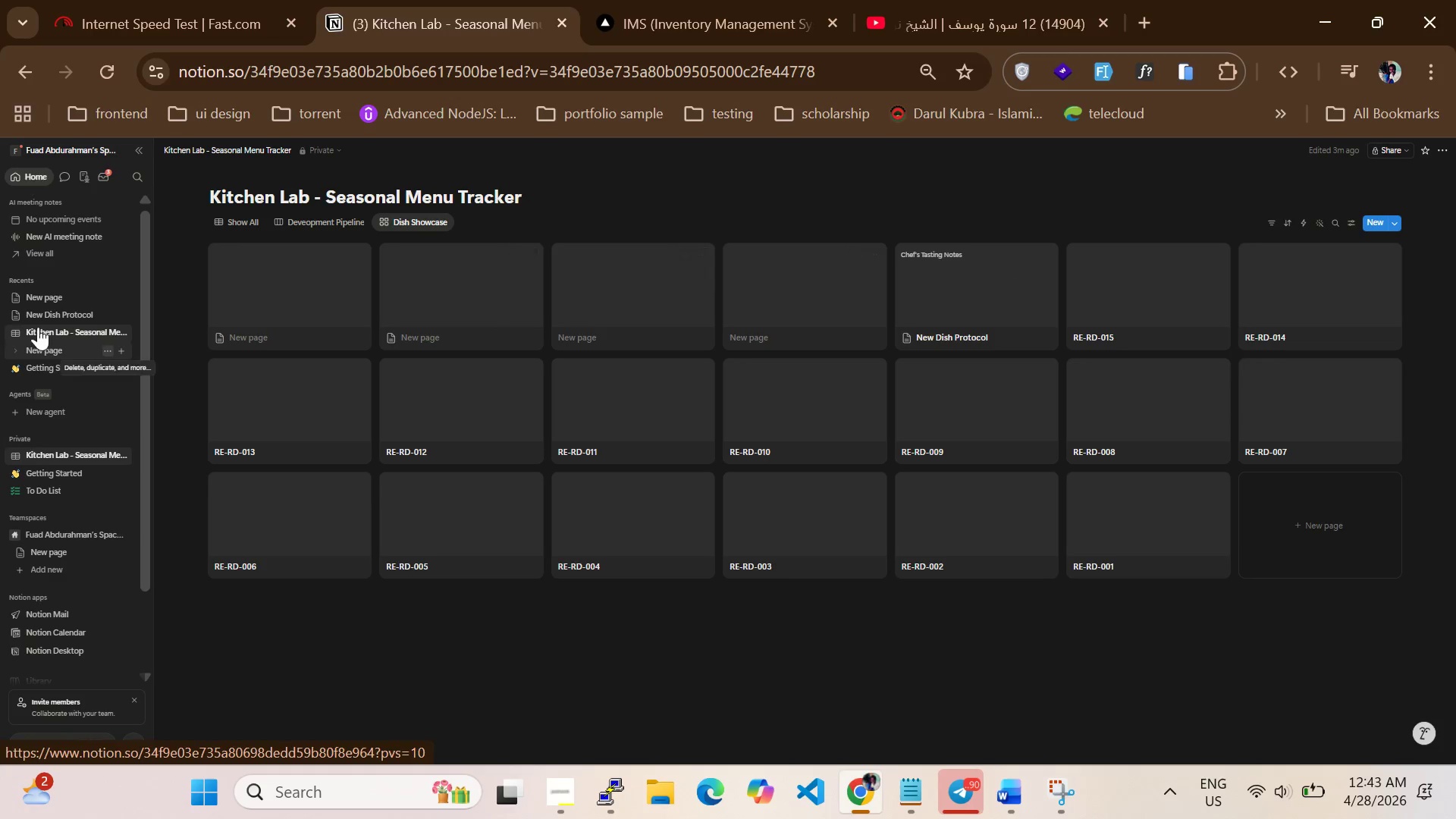 
left_click([39, 312])
 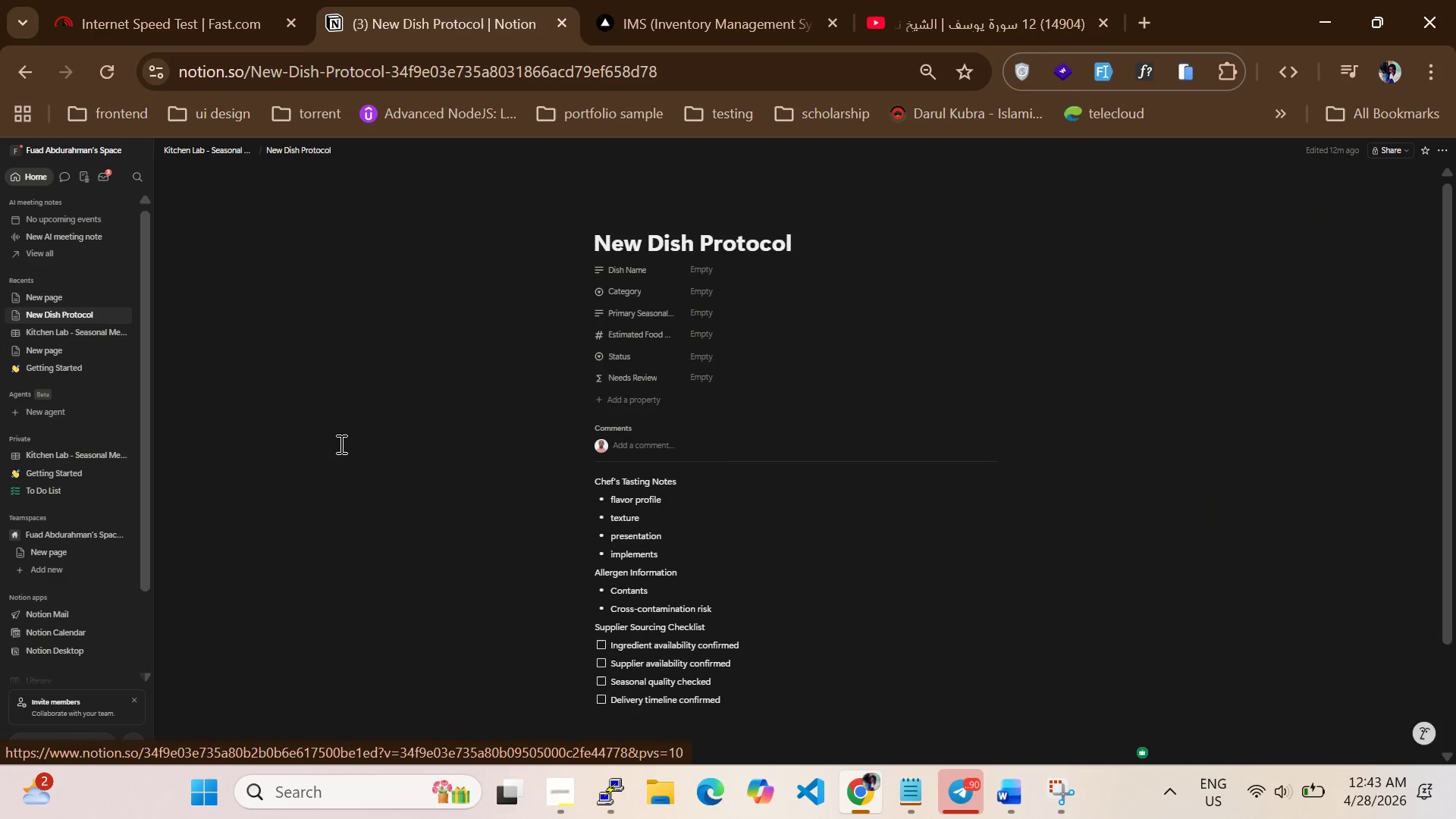 
scroll: coordinate [340, 444], scroll_direction: down, amount: 2.0
 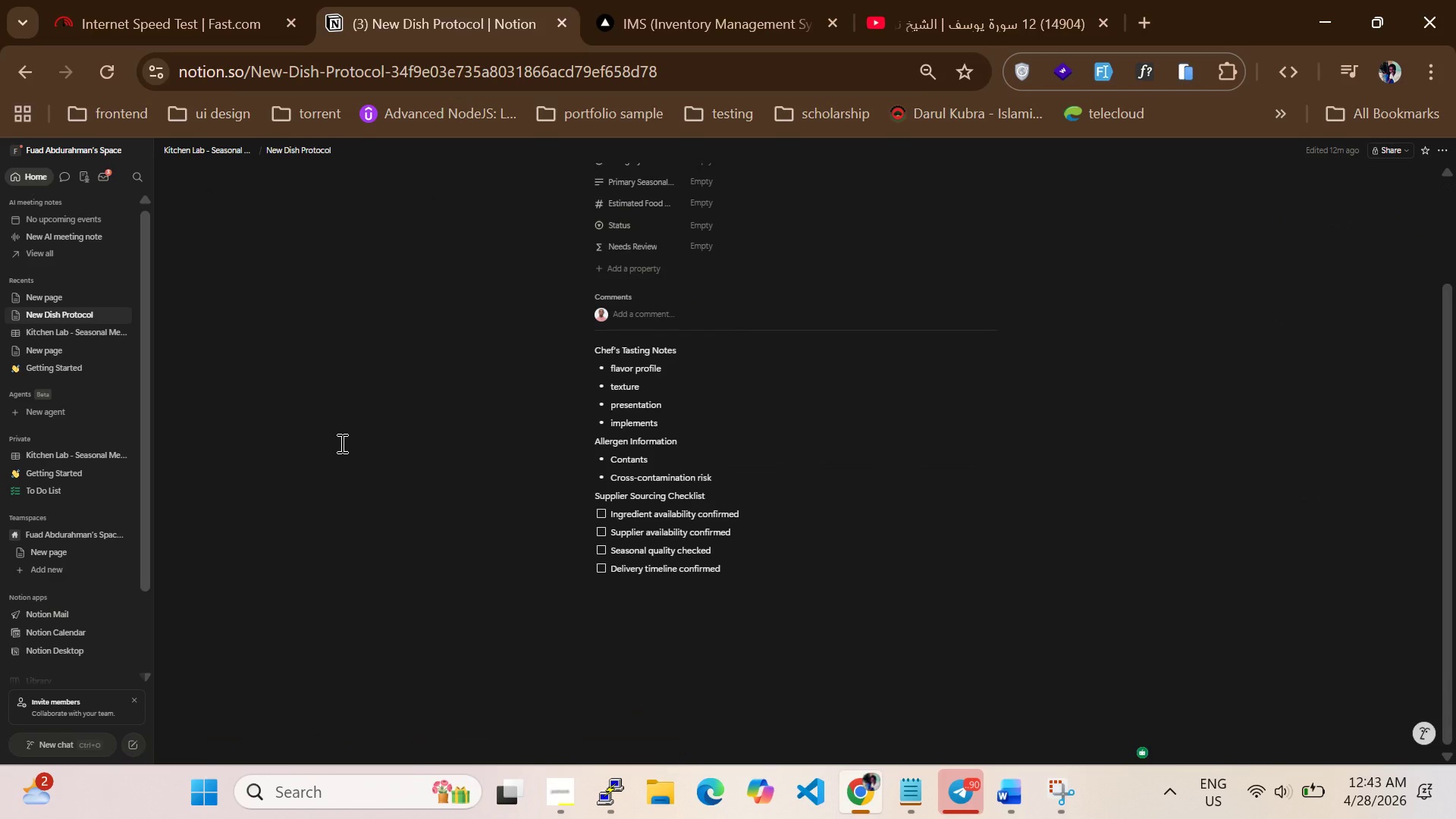 
scroll: coordinate [366, 448], scroll_direction: none, amount: 0.0
 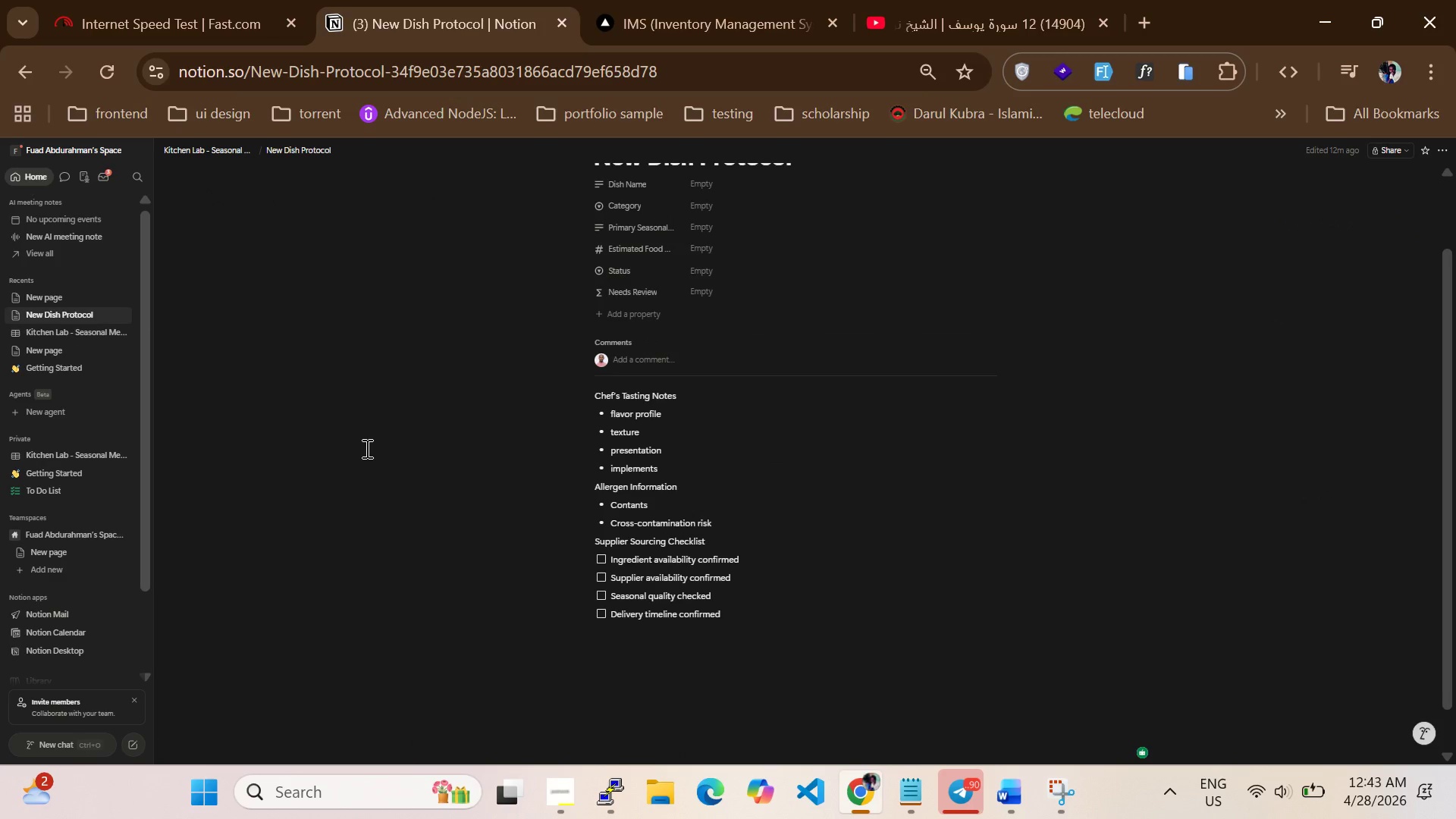 
key(Control+ControlLeft)
 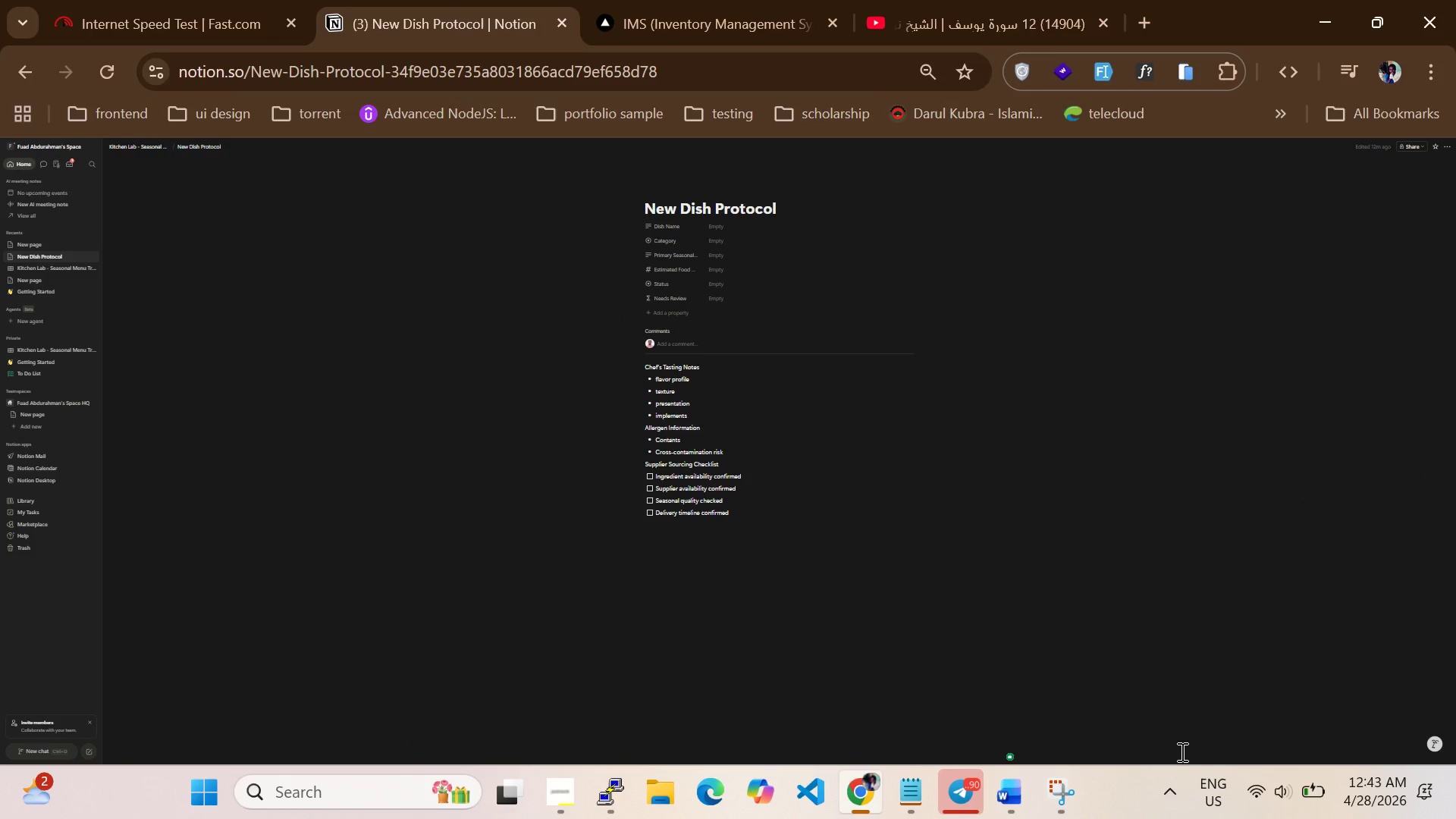 
left_click([1050, 800])
 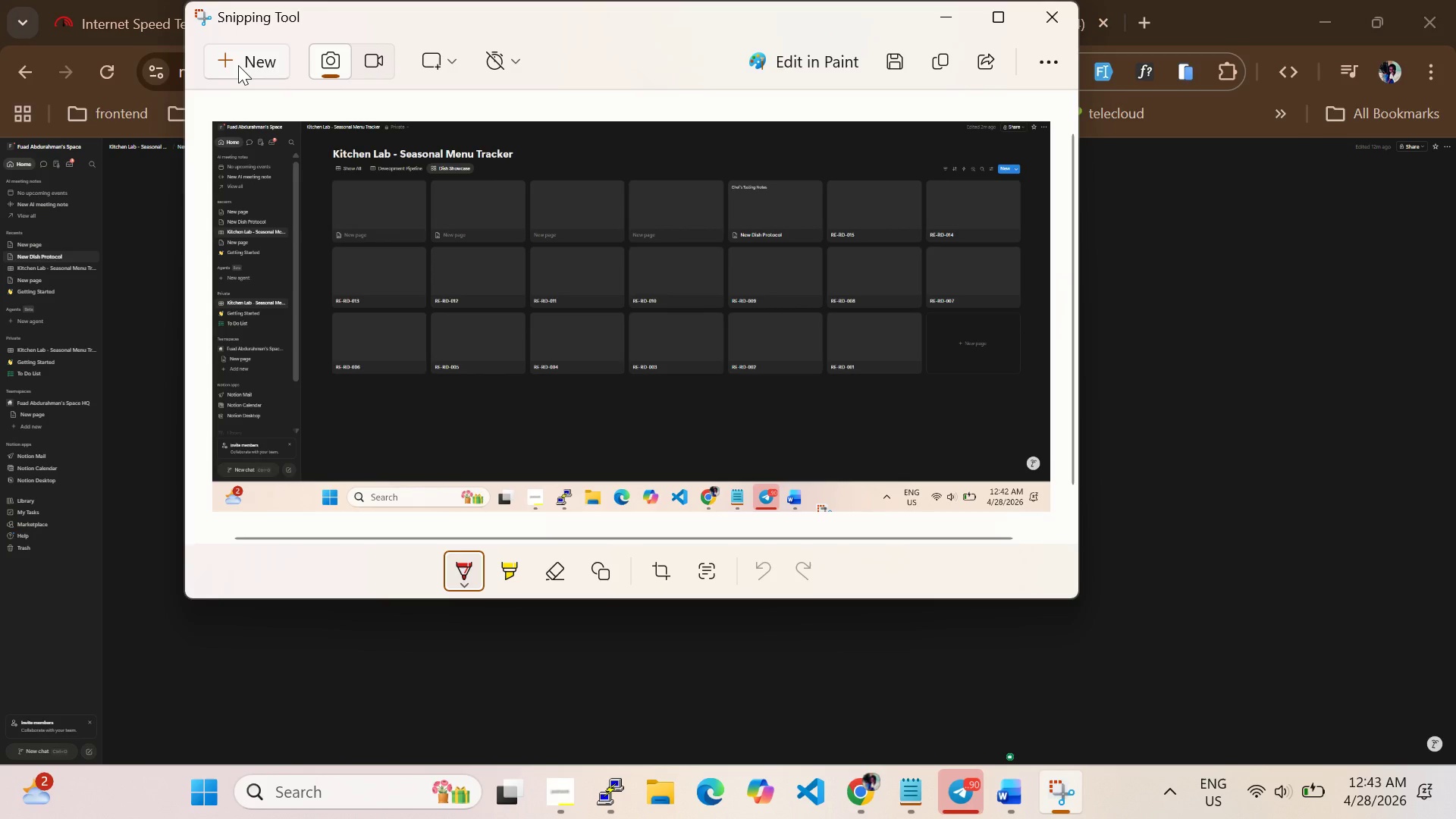 
left_click([238, 64])
 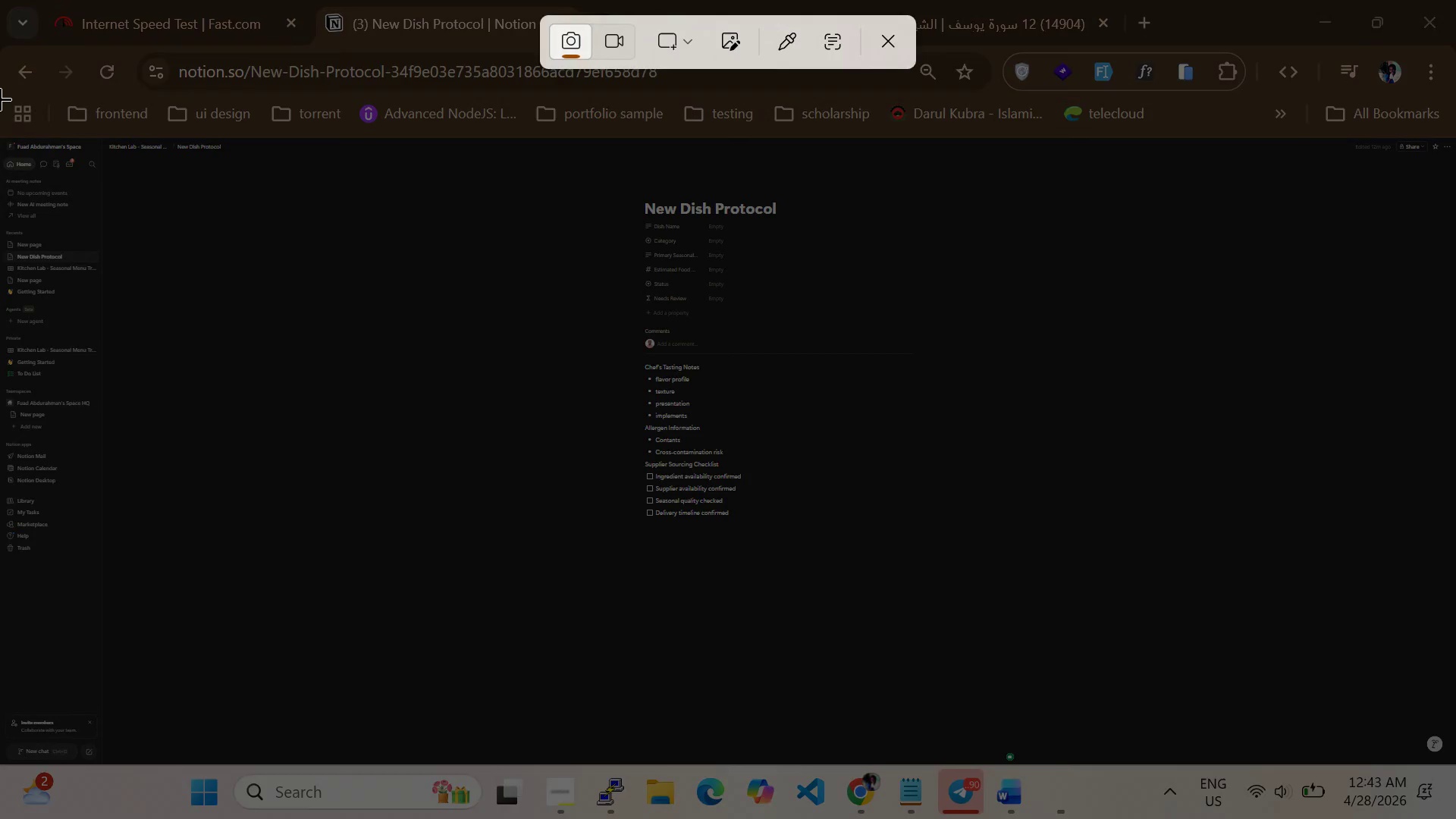 
left_click_drag(start_coordinate=[0, 99], to_coordinate=[934, 699])
 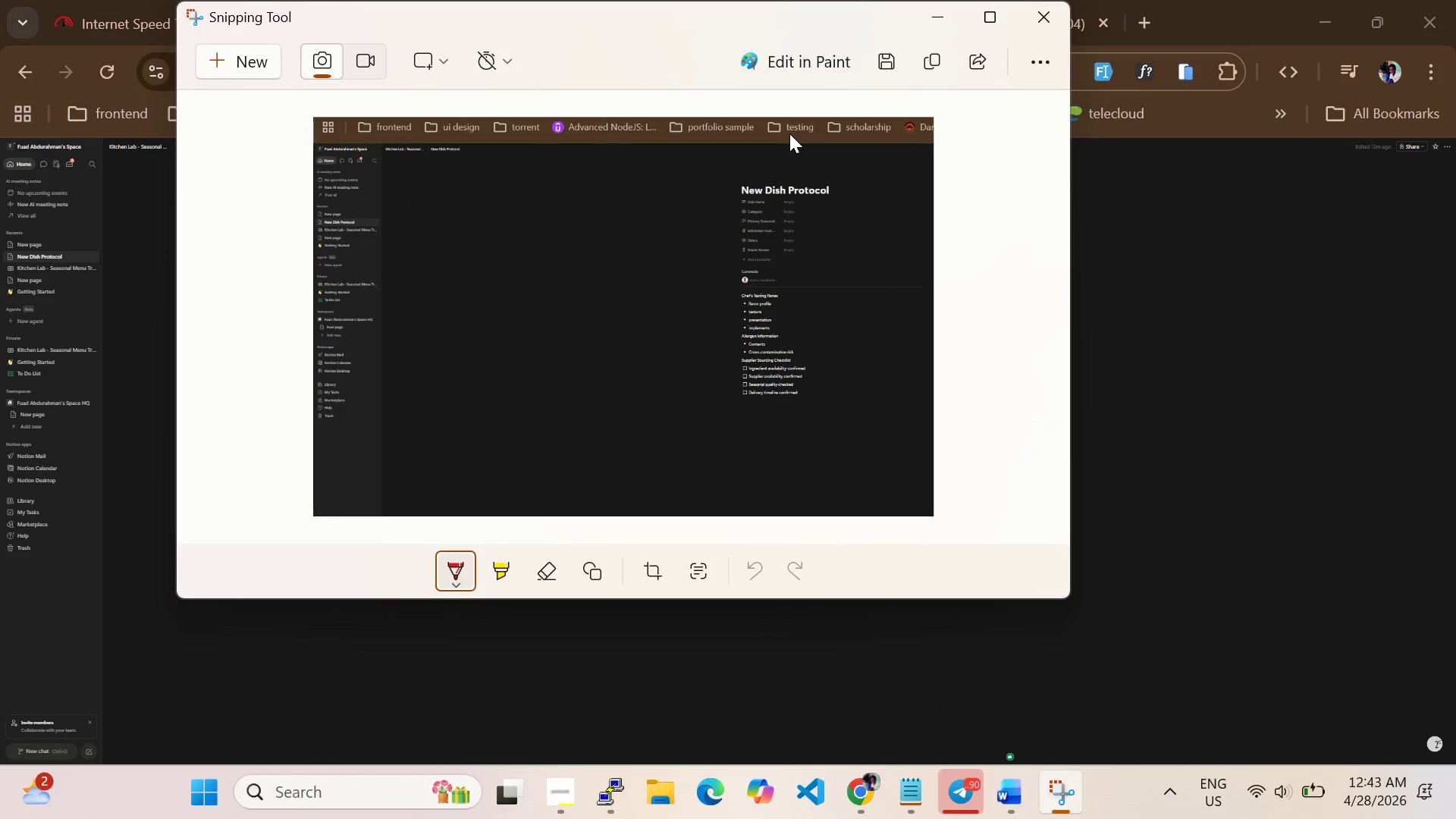 
left_click([883, 61])
 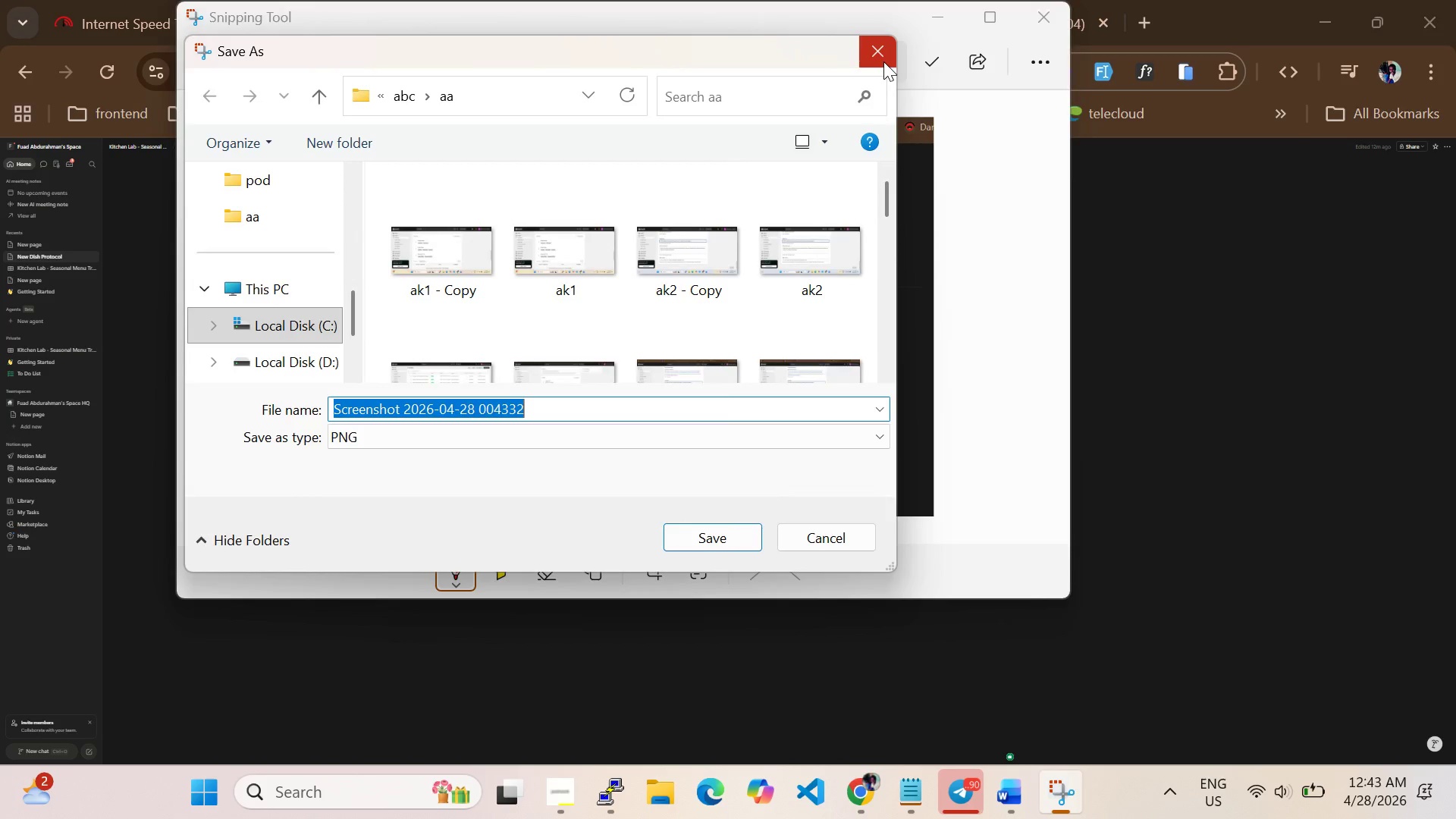 
type(n5)
 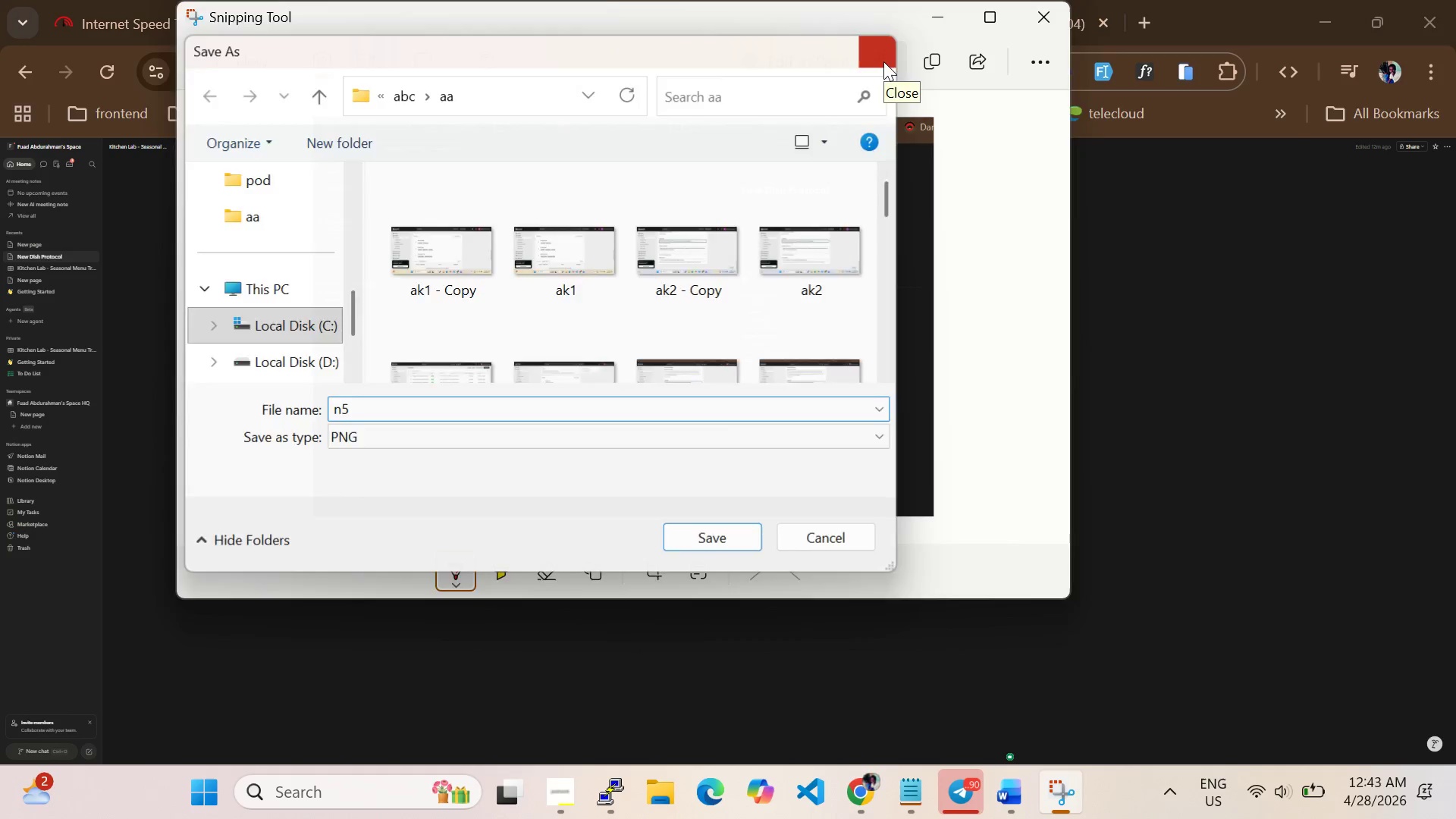 
key(Enter)
 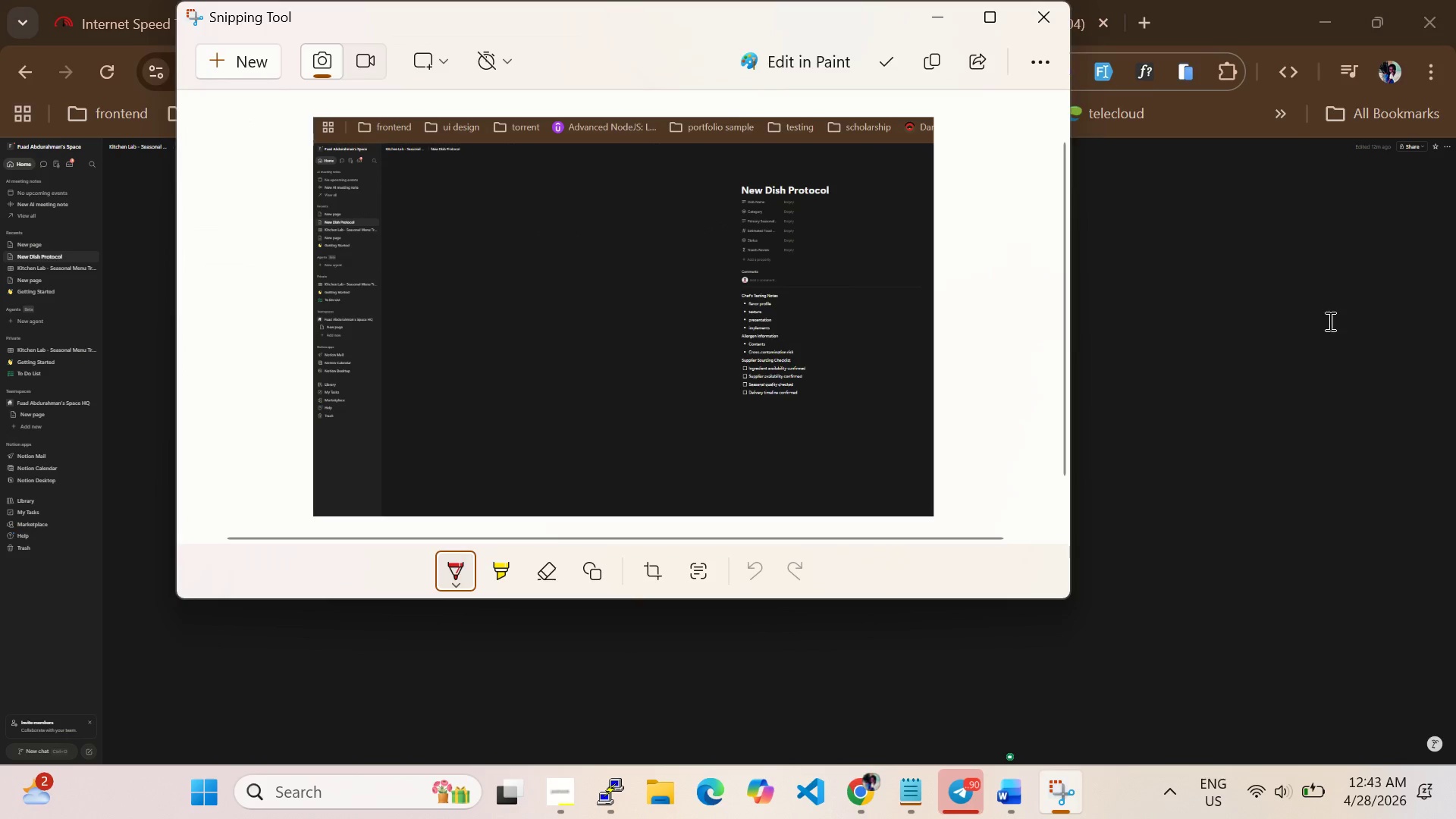 
left_click([1329, 321])
 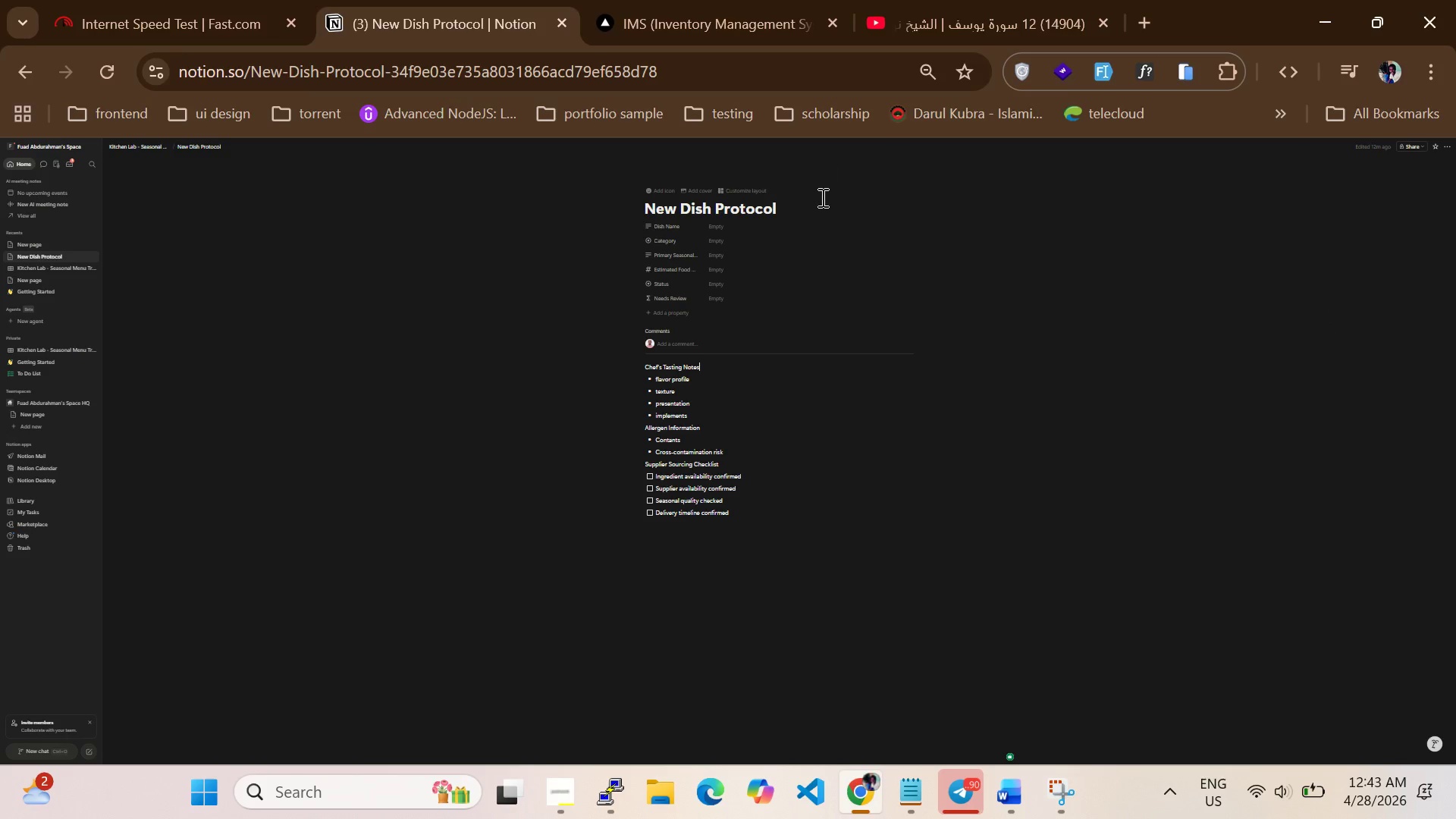 
scroll: coordinate [821, 197], scroll_direction: up, amount: 4.0
 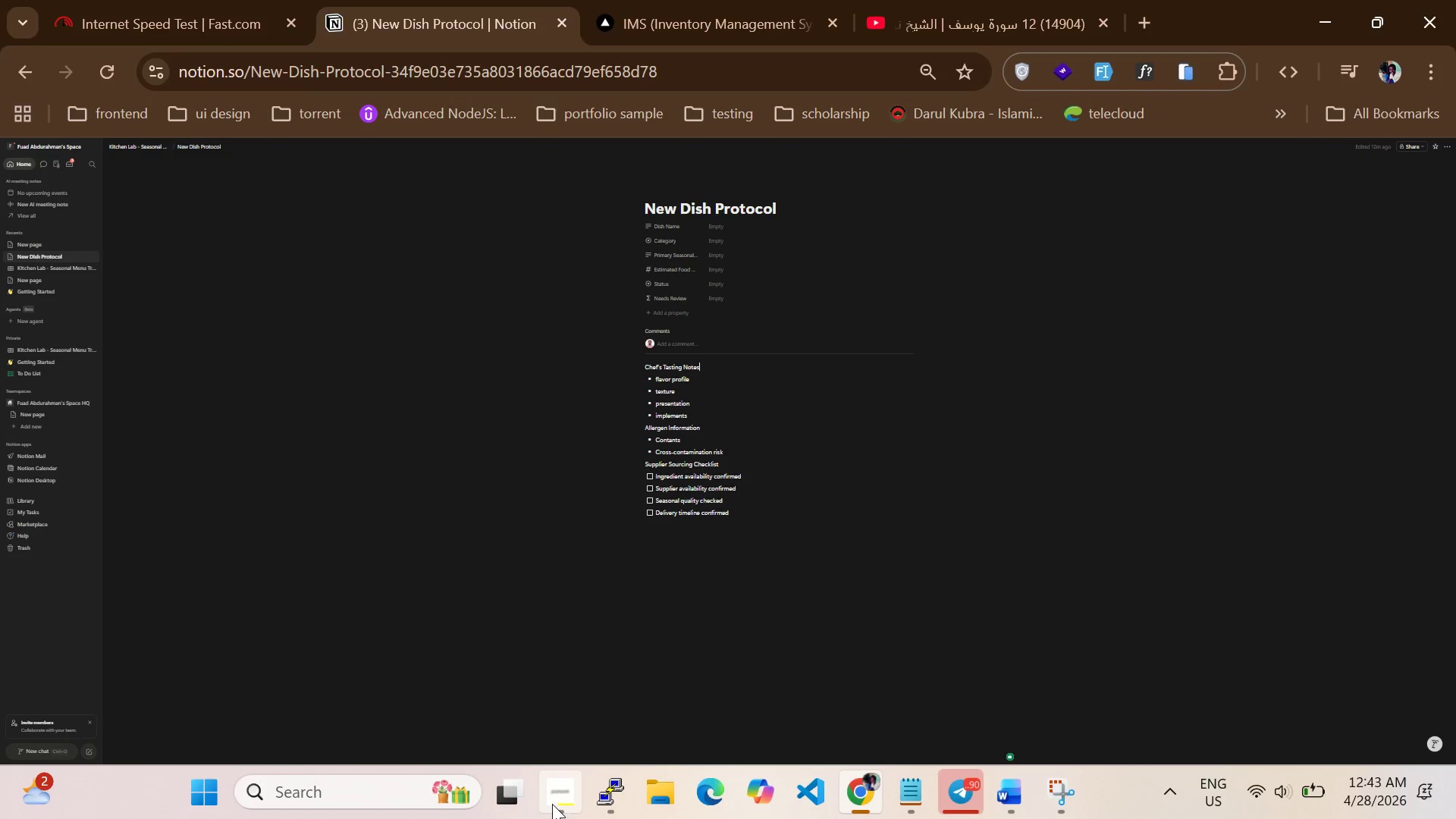 
left_click([552, 804])